 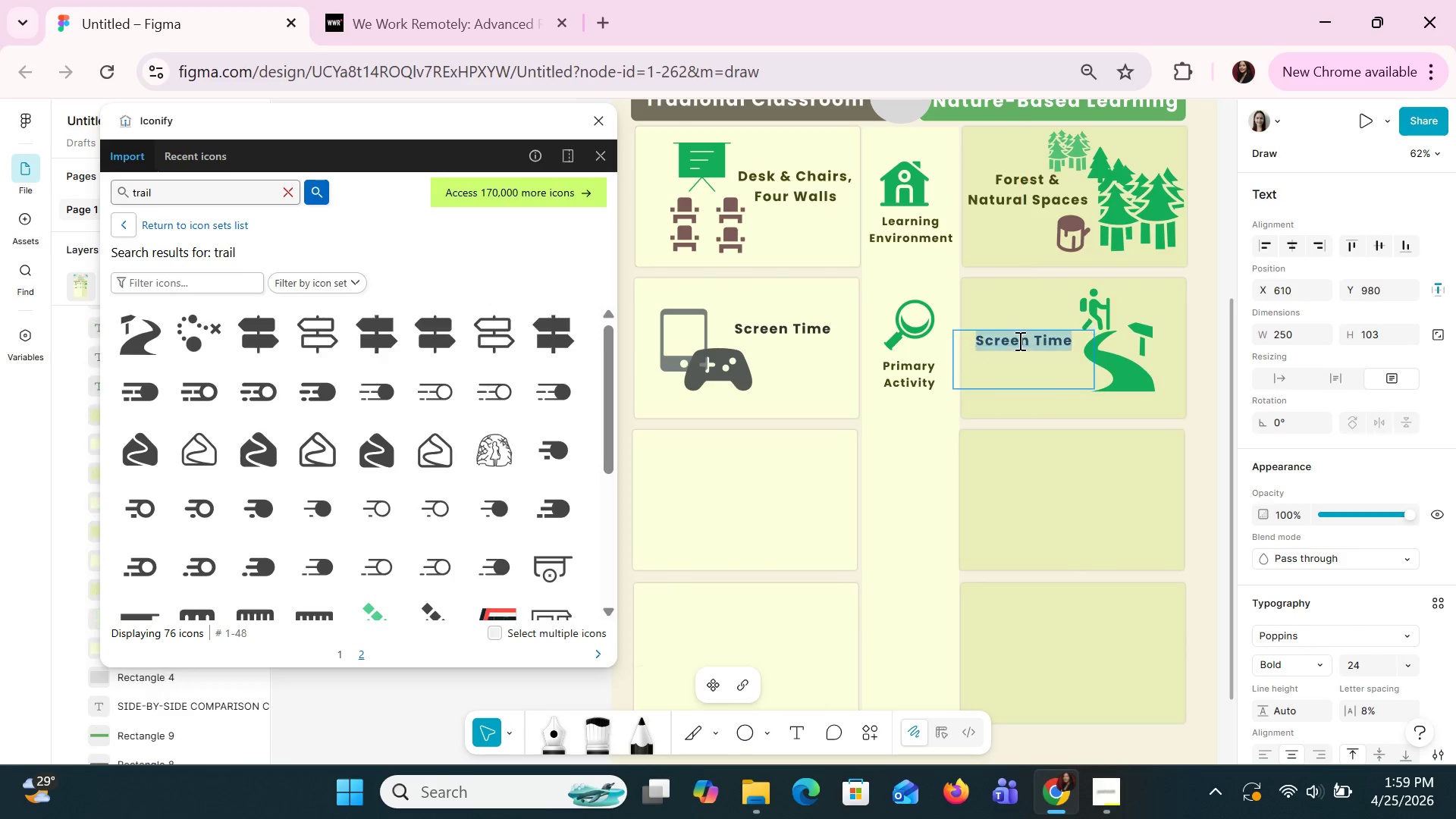 
triple_click([1018, 340])
 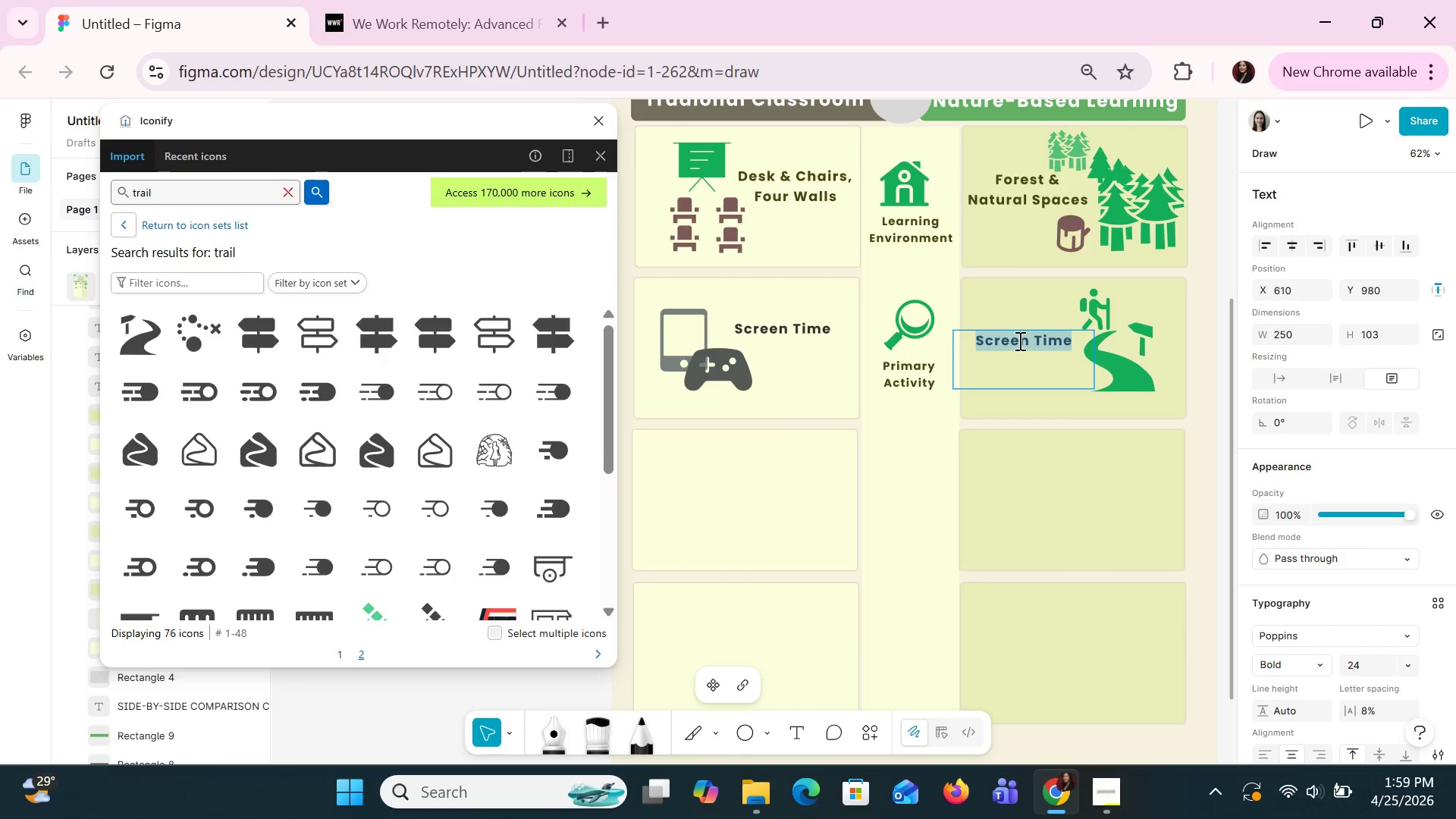 
type(Explpo)
key(Backspace)
key(Backspace)
key(Backspace)
type(lir)
key(Backspace)
key(Backspace)
type(ortaaion)
key(Backspace)
key(Backspace)
key(Backspace)
key(Backspace)
key(Backspace)
key(Backspace)
type(ation)
 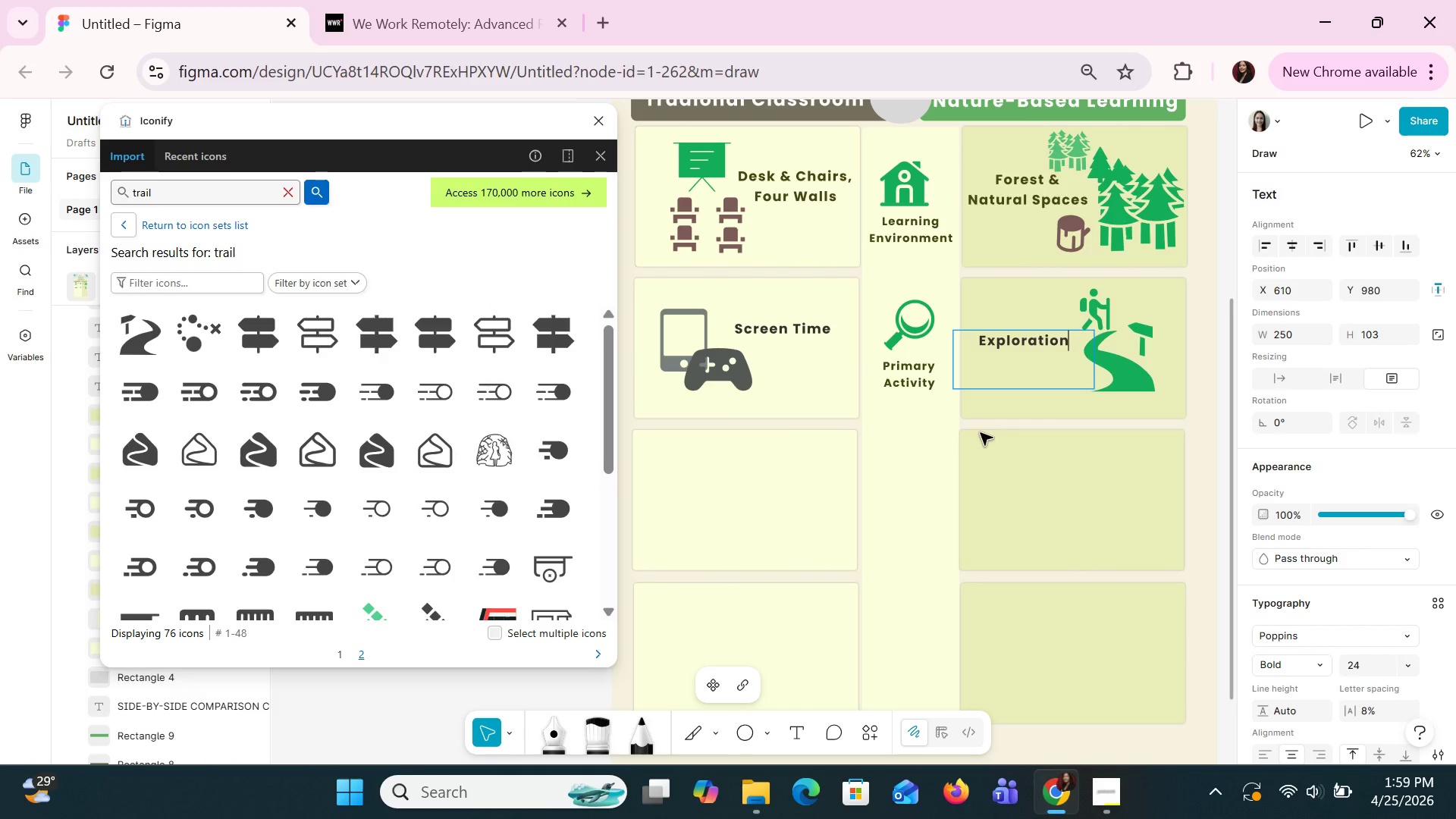 
left_click([976, 465])
 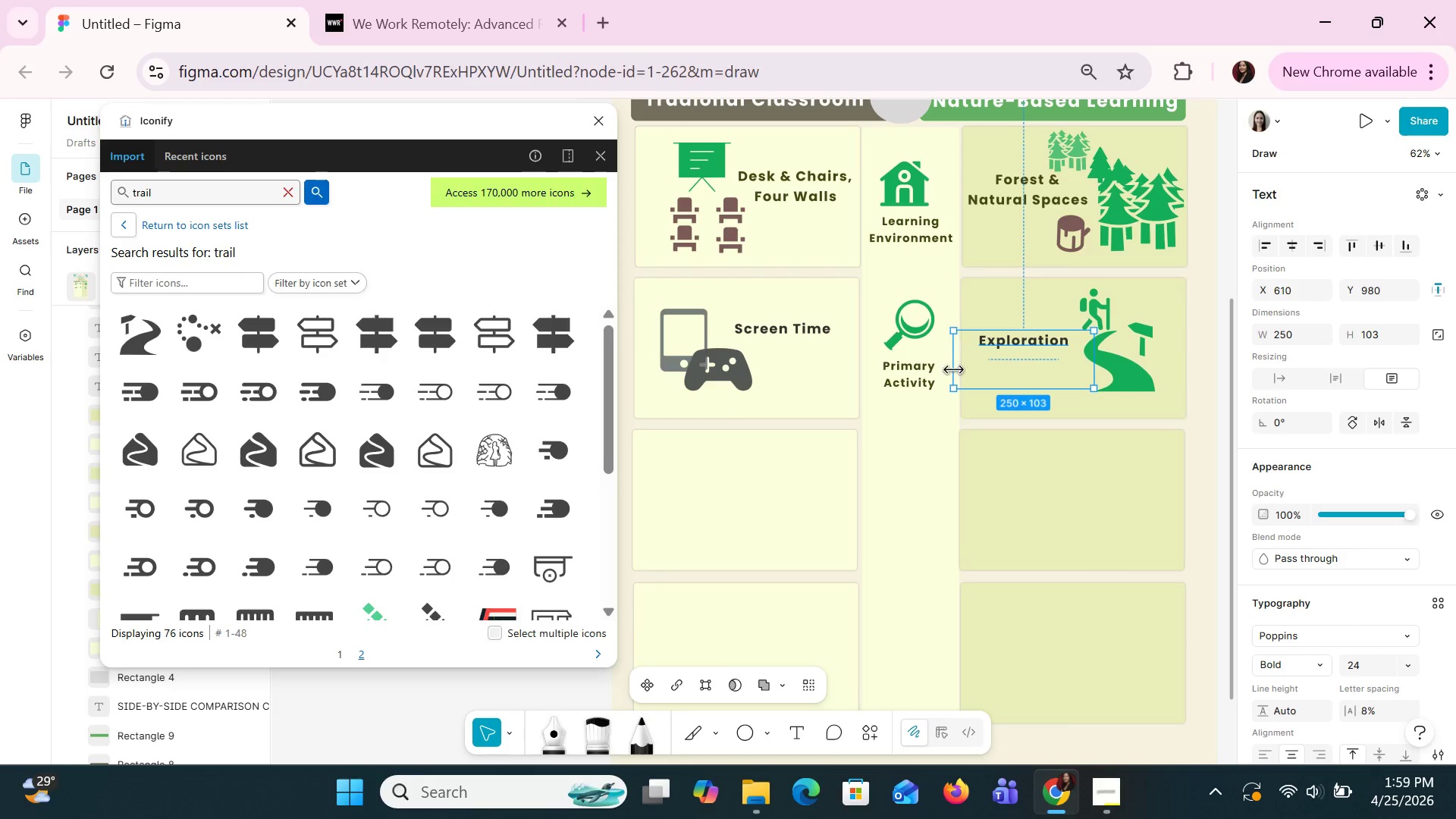 
left_click_drag(start_coordinate=[952, 366], to_coordinate=[971, 364])
 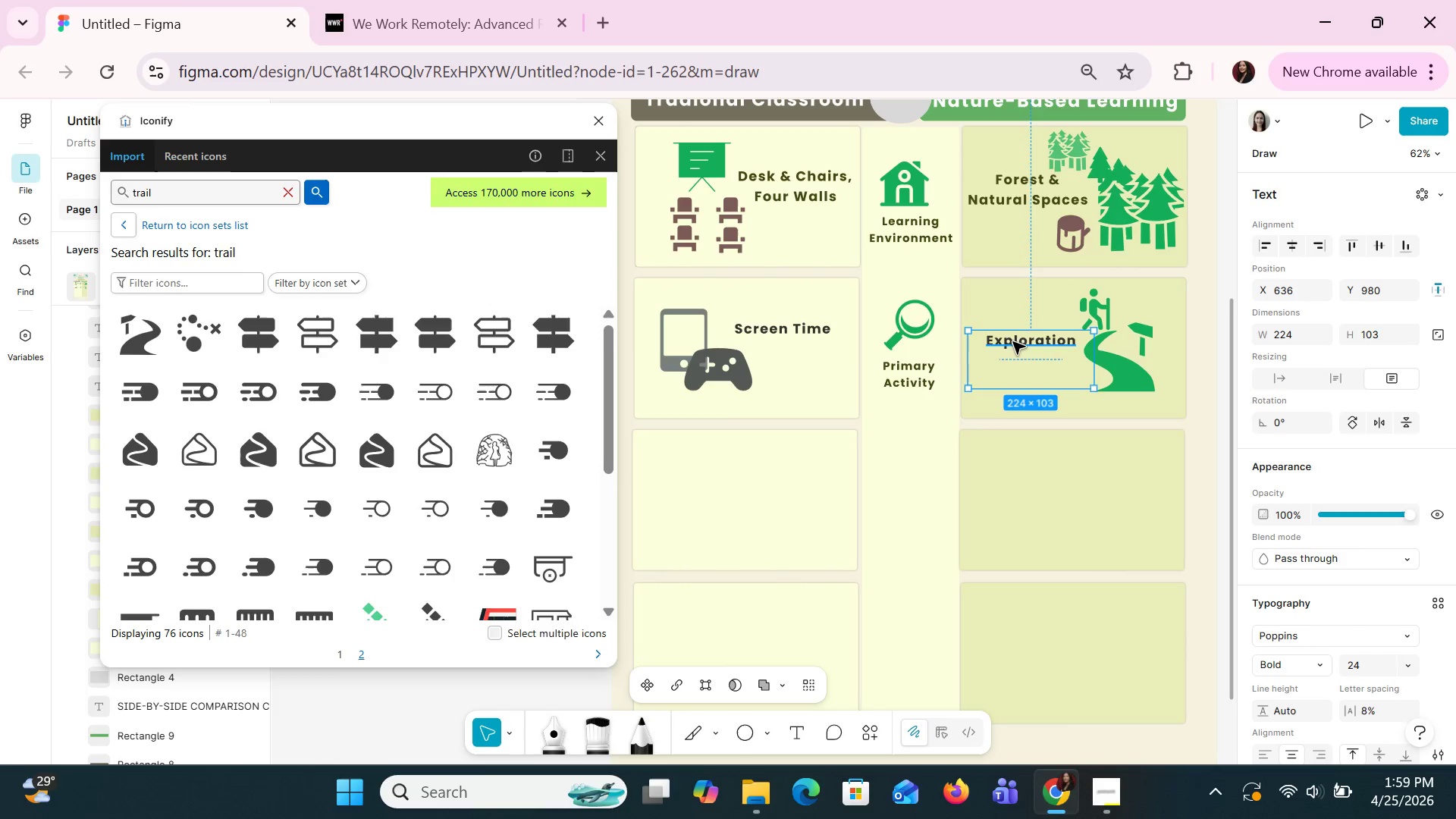 
left_click_drag(start_coordinate=[1012, 341], to_coordinate=[1010, 353])
 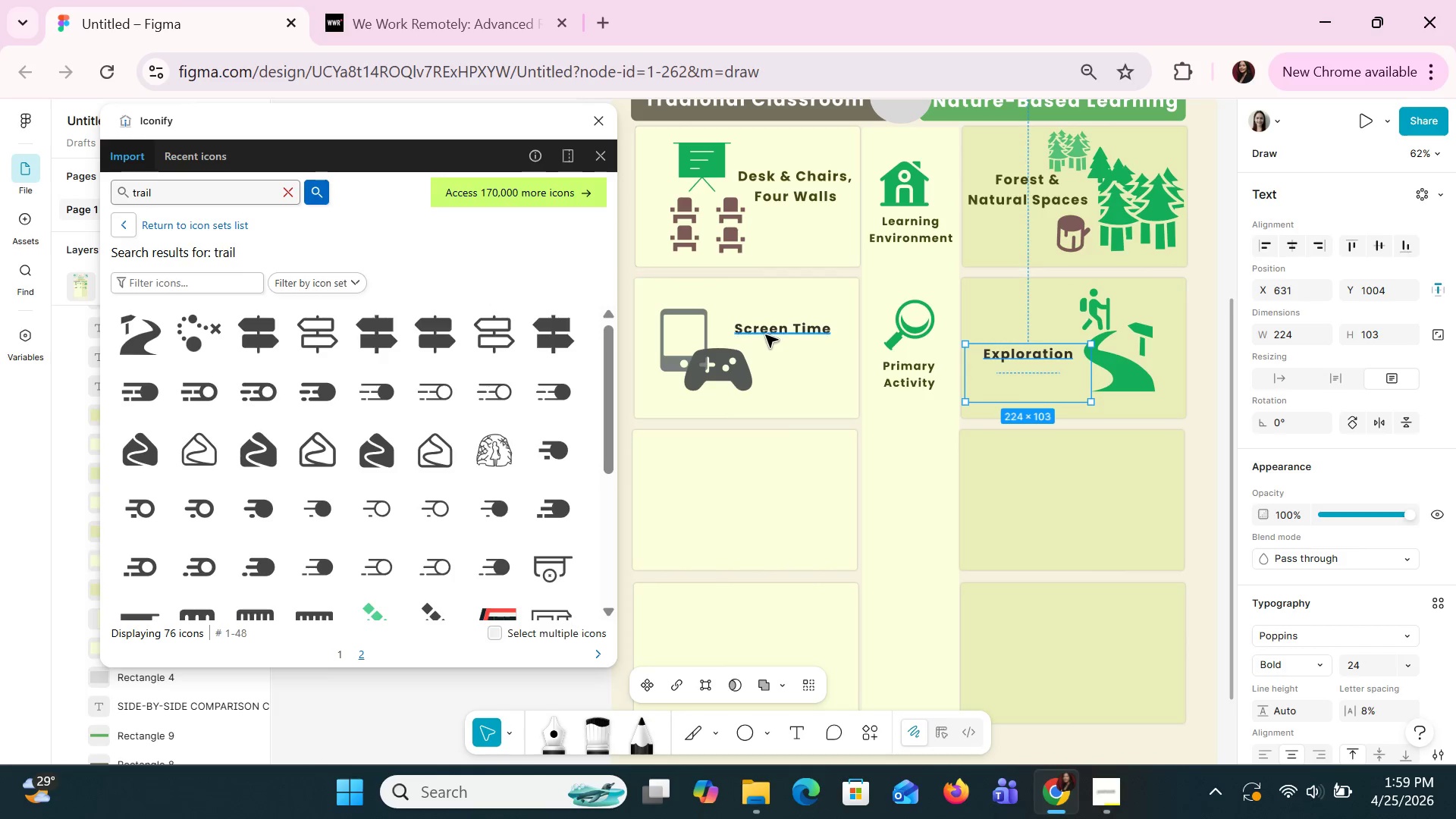 
left_click_drag(start_coordinate=[764, 336], to_coordinate=[764, 342])
 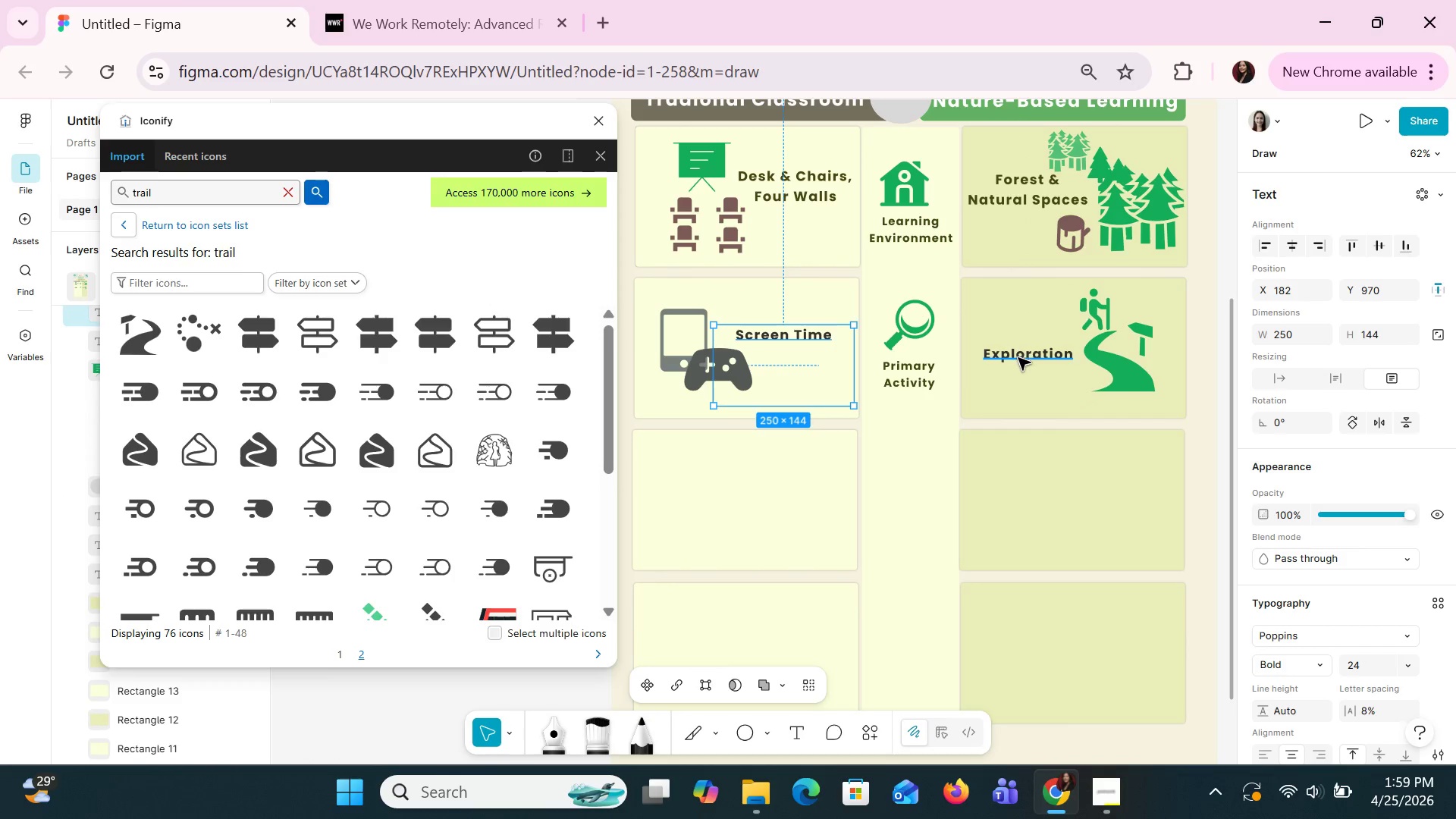 
left_click_drag(start_coordinate=[1018, 357], to_coordinate=[1015, 344])
 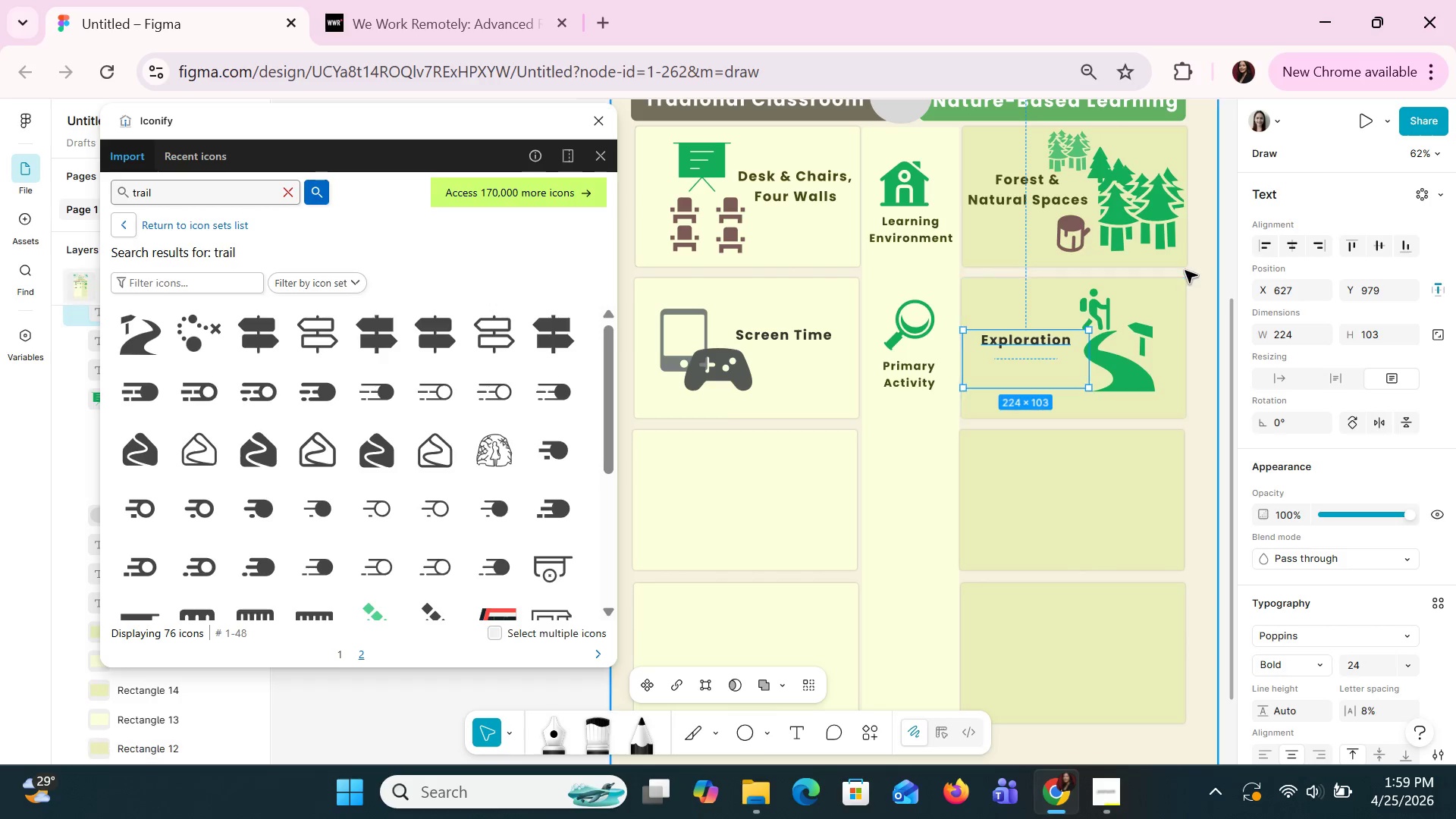 
left_click([1160, 300])
 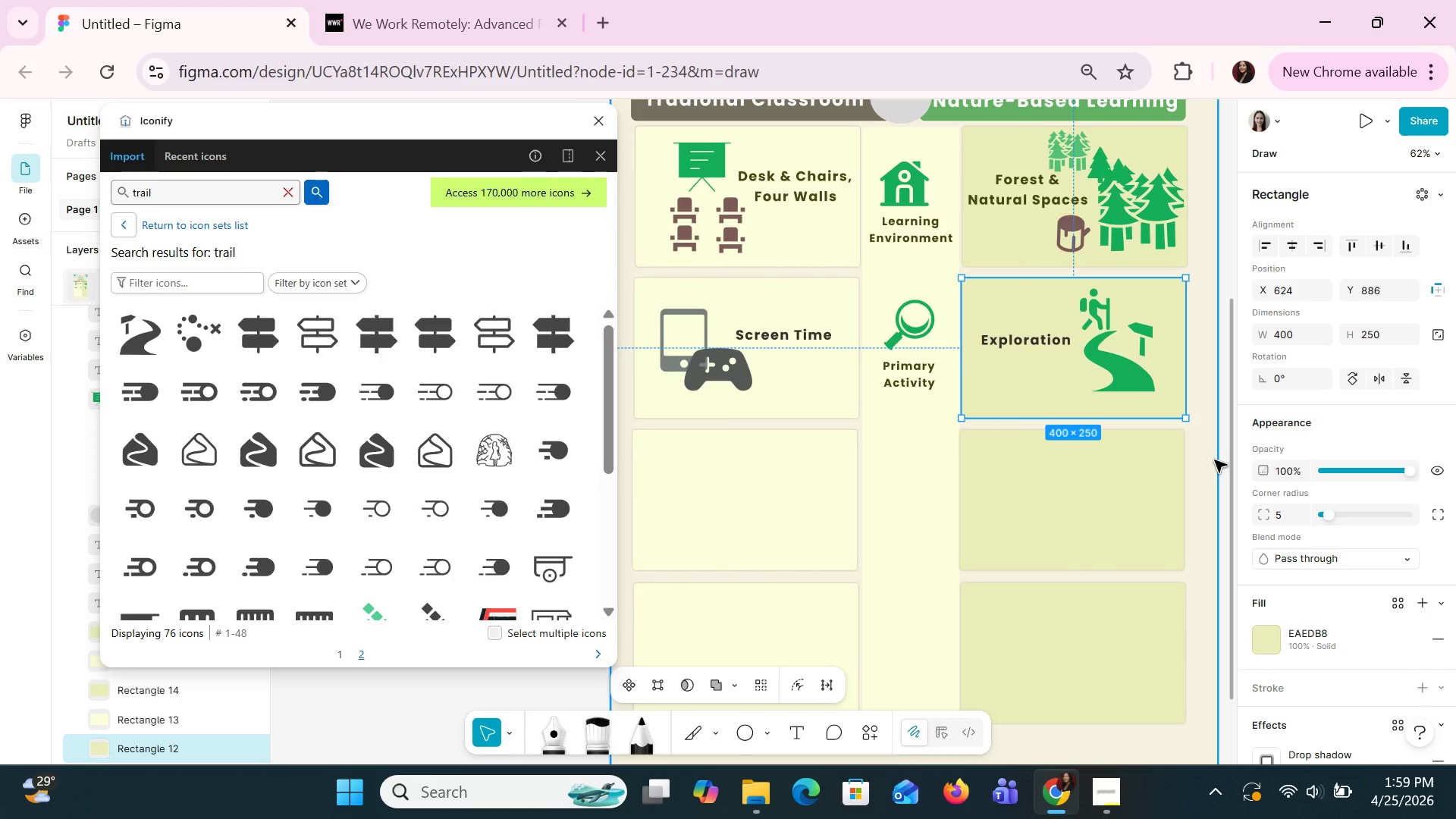 
left_click([1214, 460])
 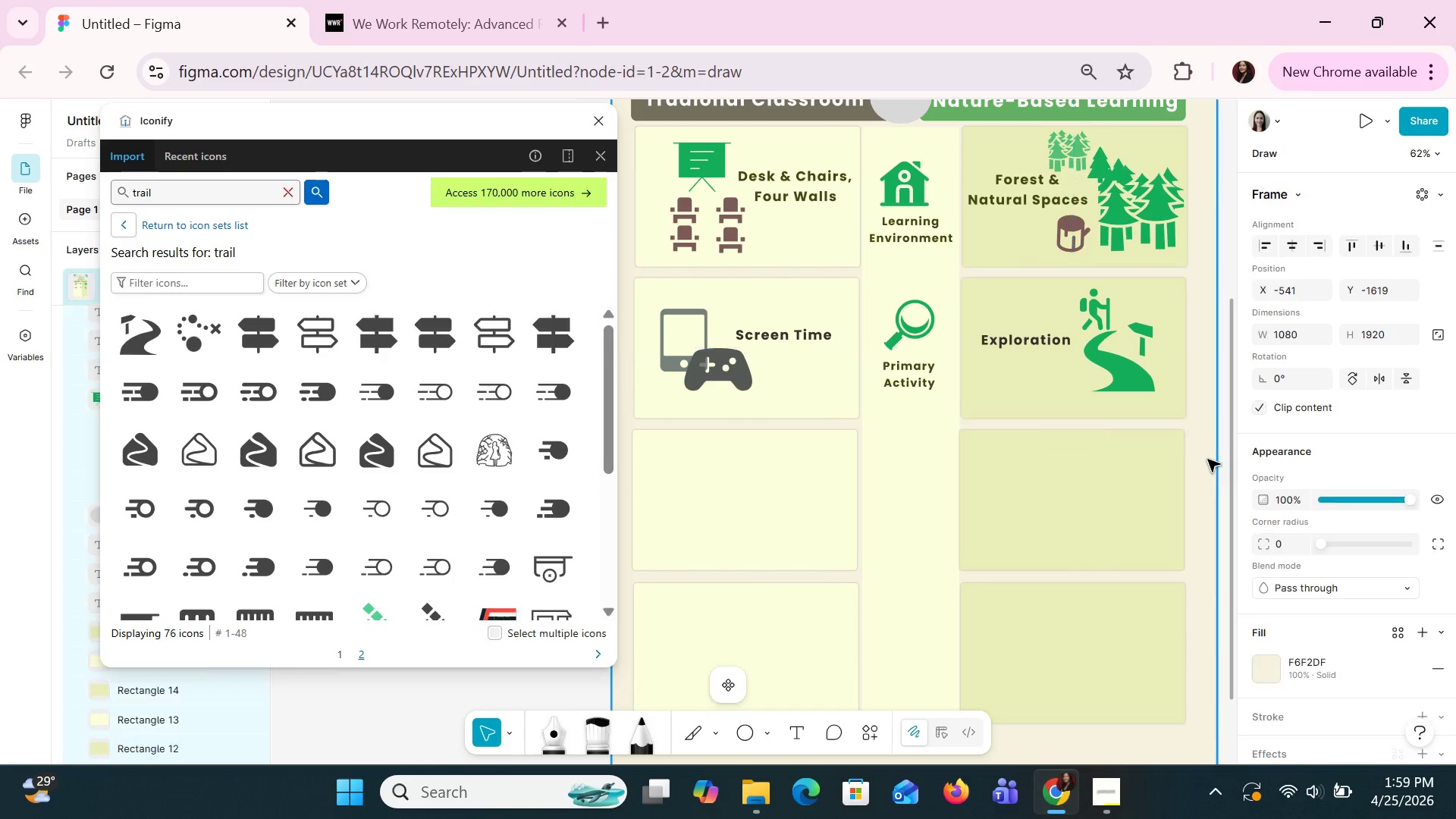 
hold_key(key=ControlLeft, duration=1.5)
scroll: coordinate [1206, 456], scroll_direction: down, amount: 2.0
 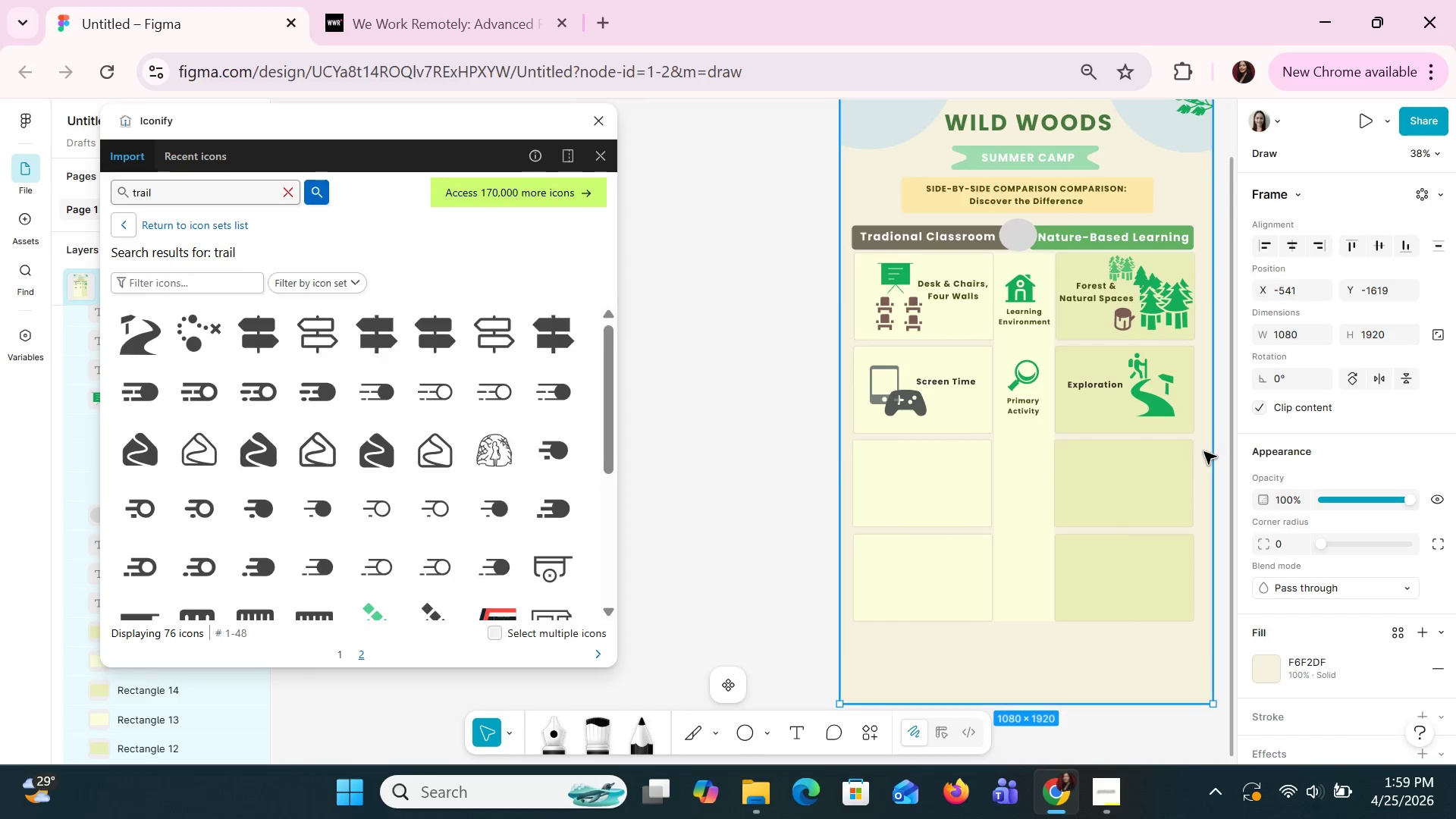 
key(Control+ControlLeft)
 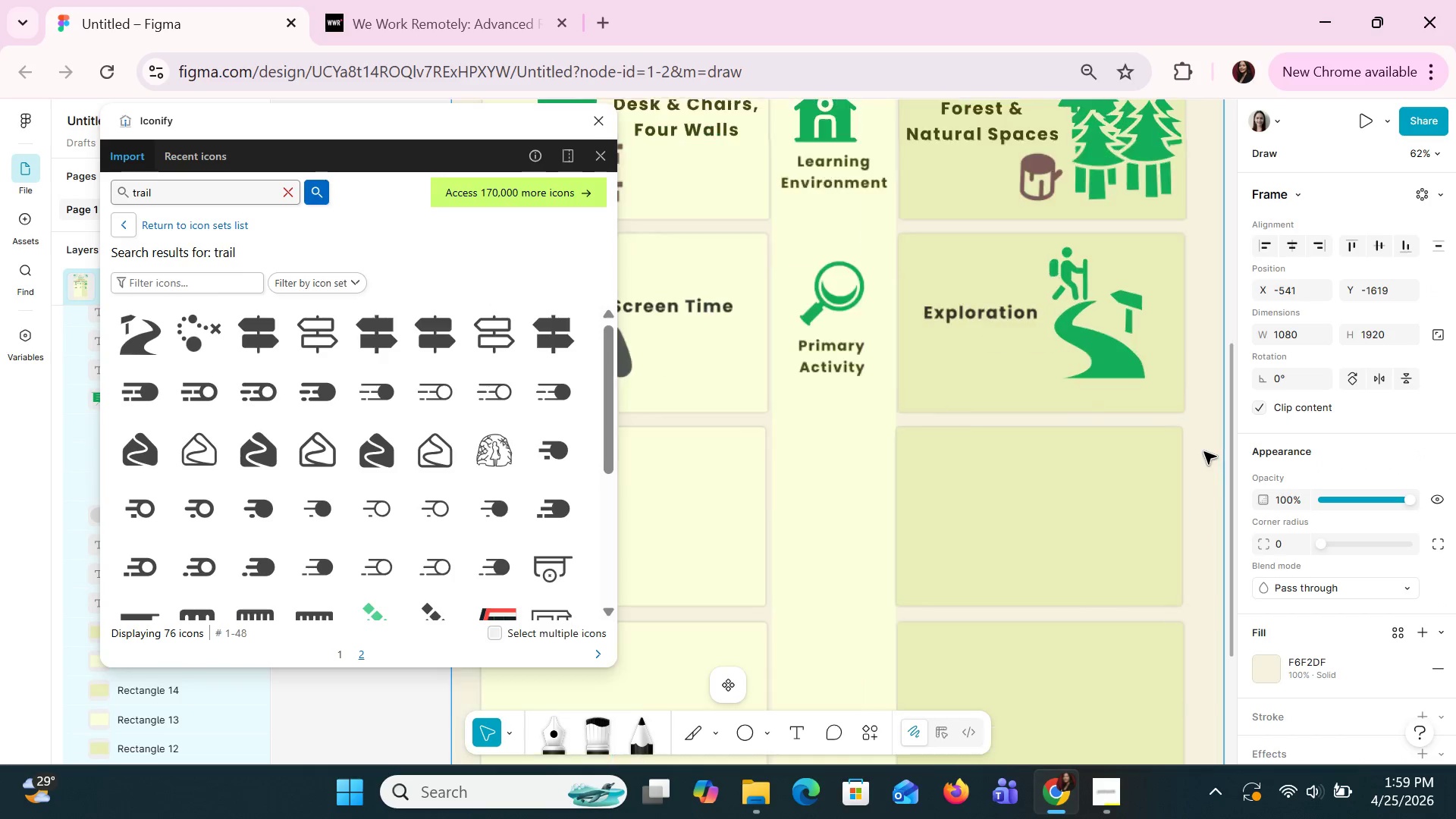 
key(Control+ControlLeft)
 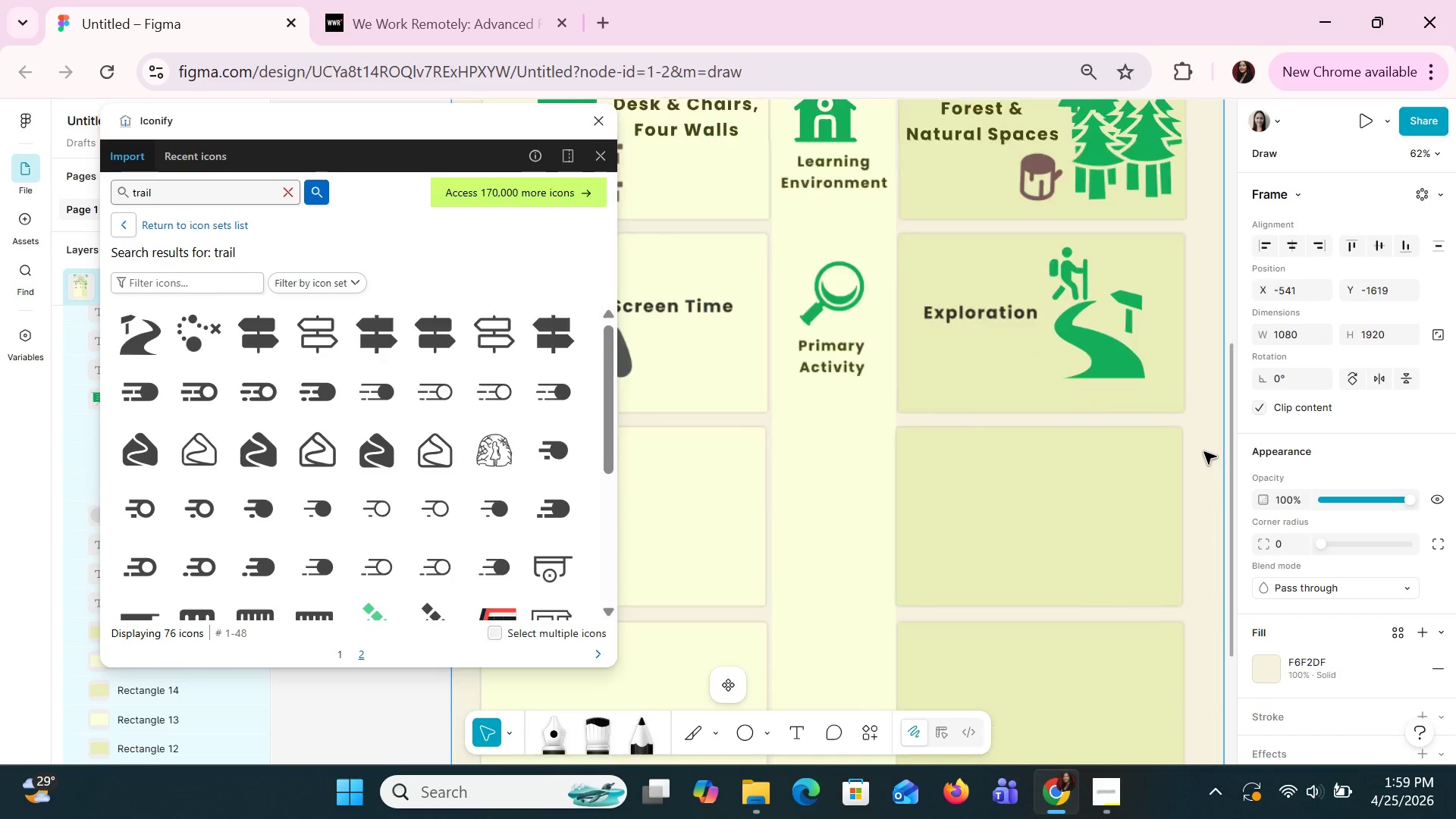 
key(Control+ControlLeft)
 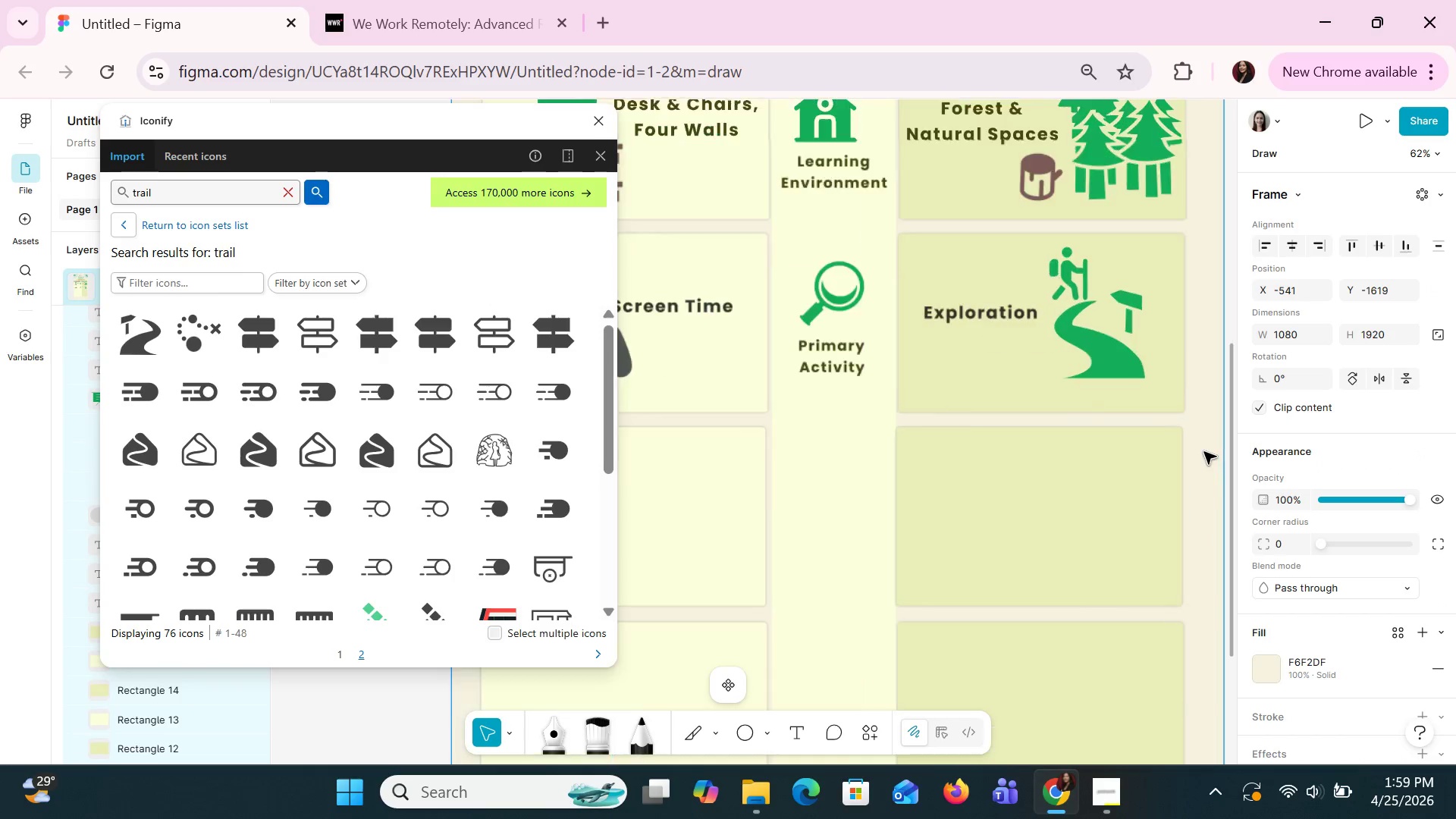 
key(Control+ControlLeft)
 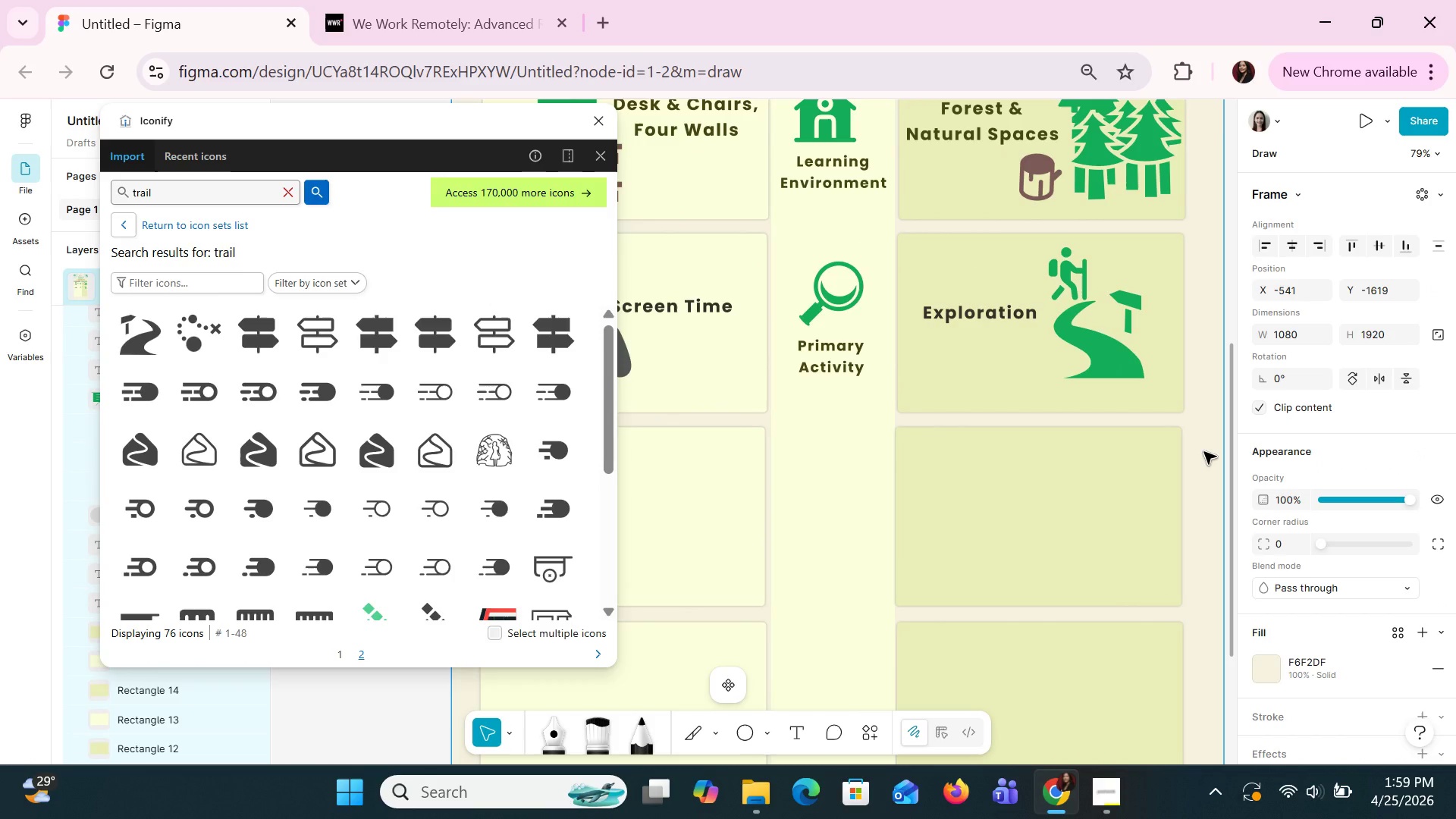 
scroll: coordinate [1203, 451], scroll_direction: up, amount: 3.0
 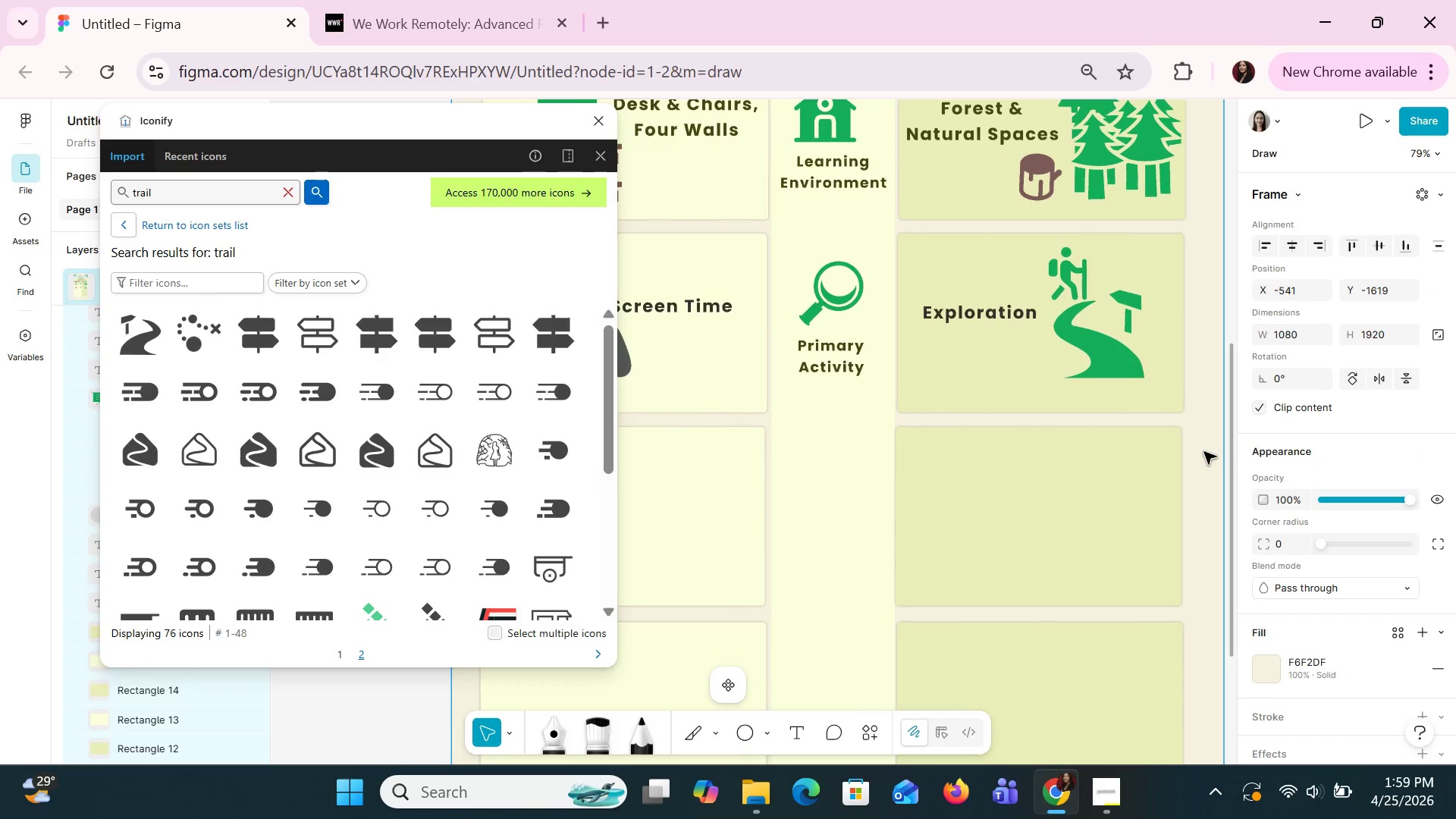 
wait(6.97)
 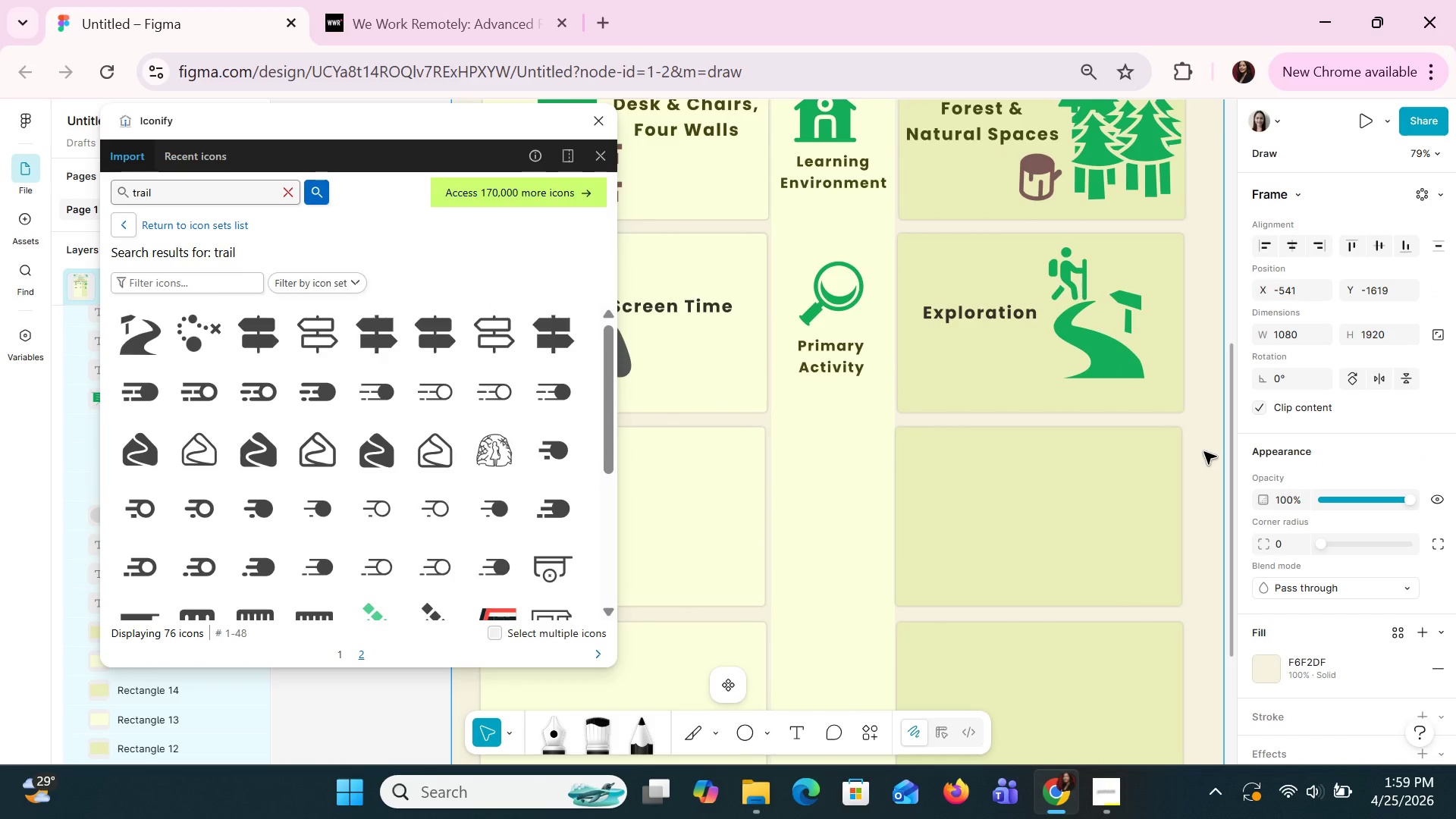 
double_click([1125, 317])
 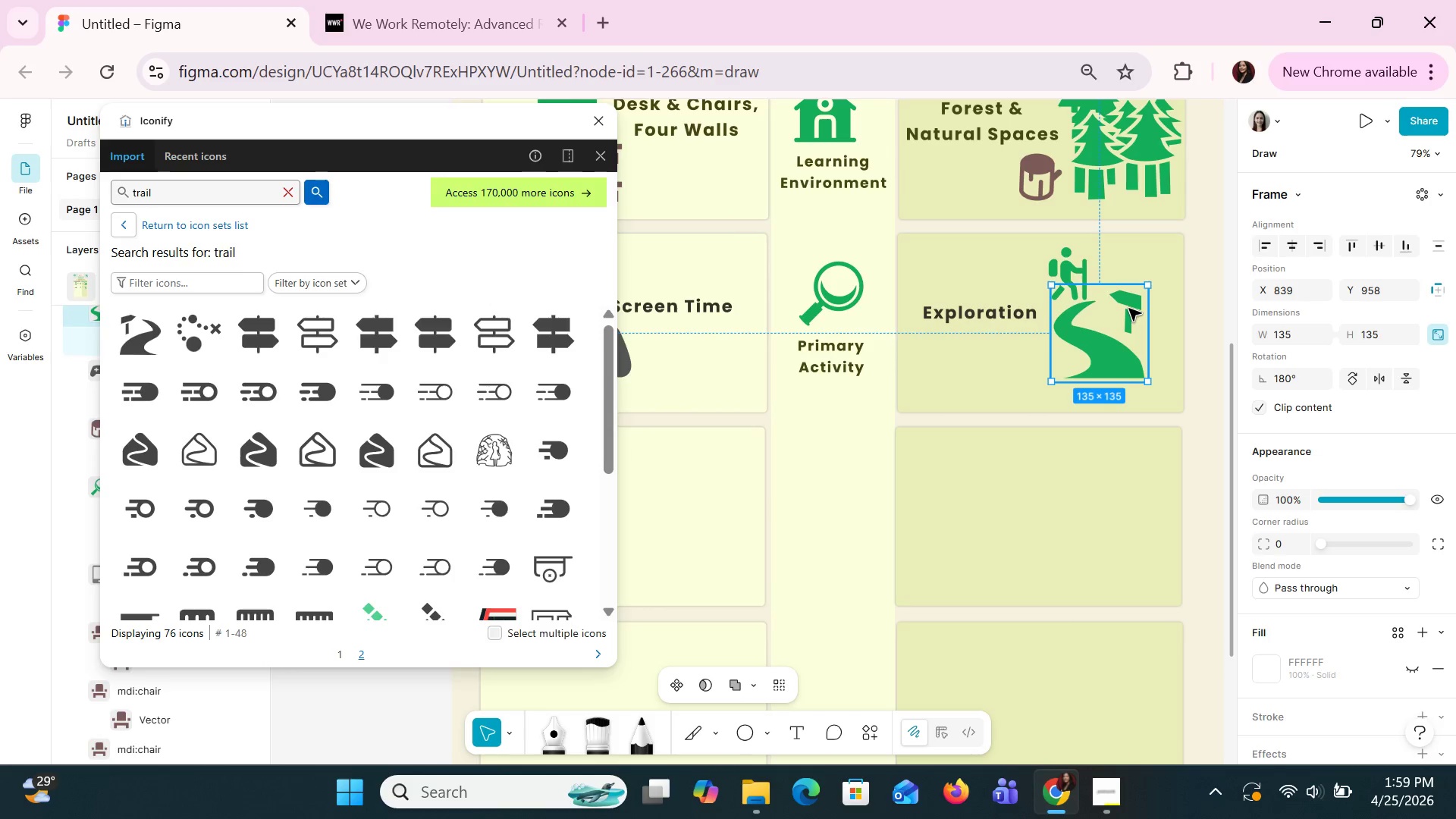 
double_click([1128, 306])
 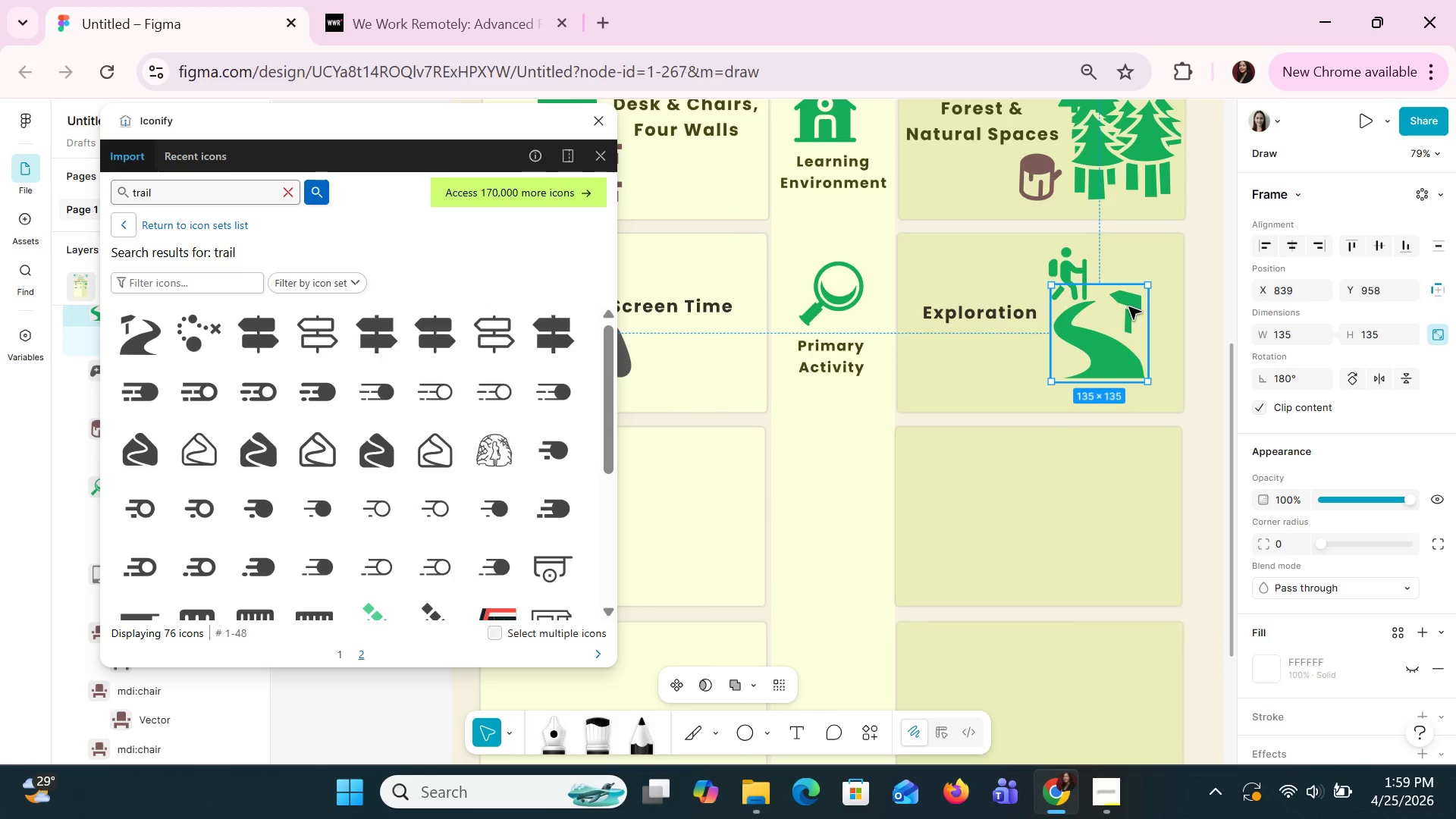 
triple_click([1128, 306])
 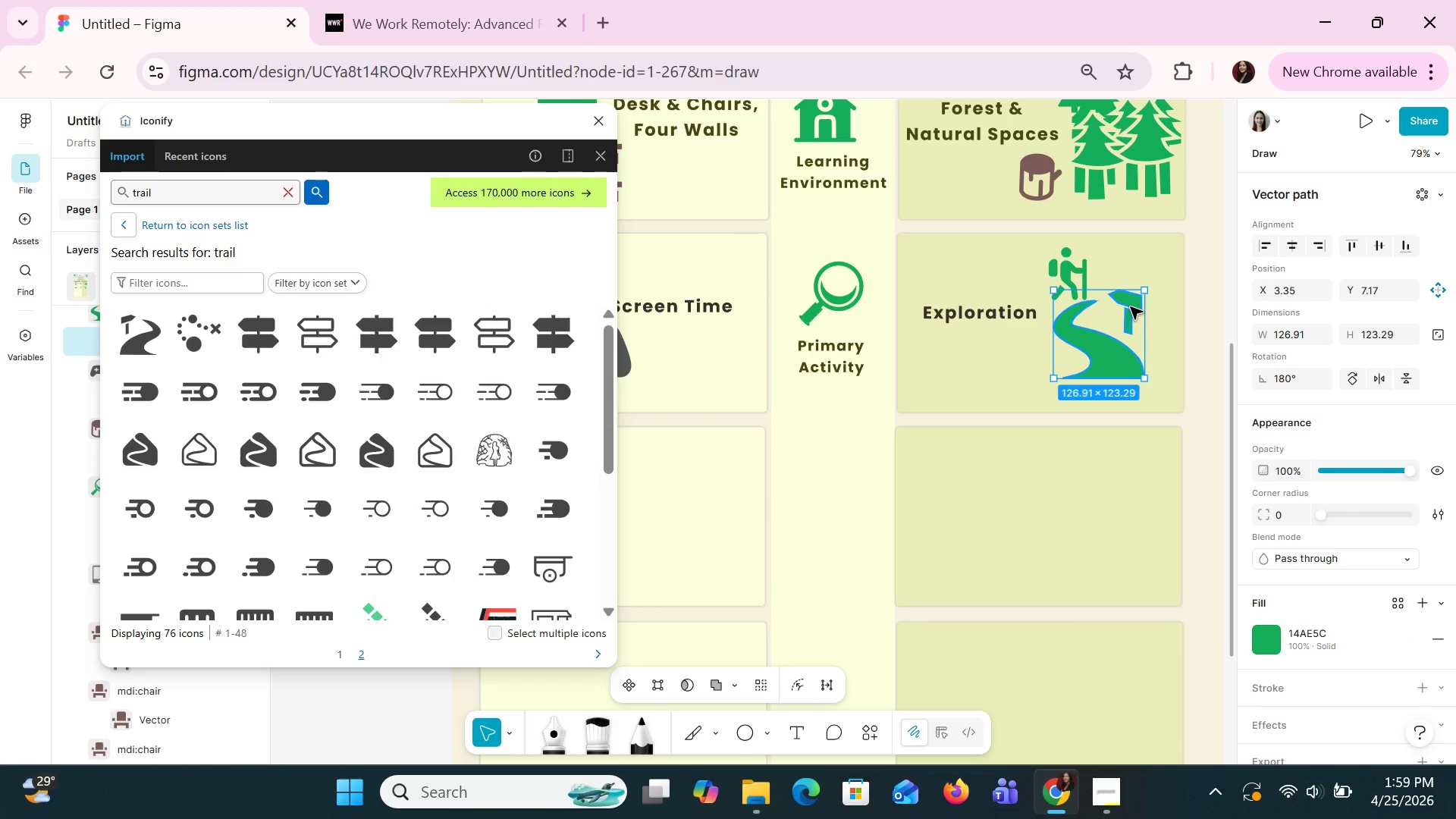 
double_click([1130, 306])
 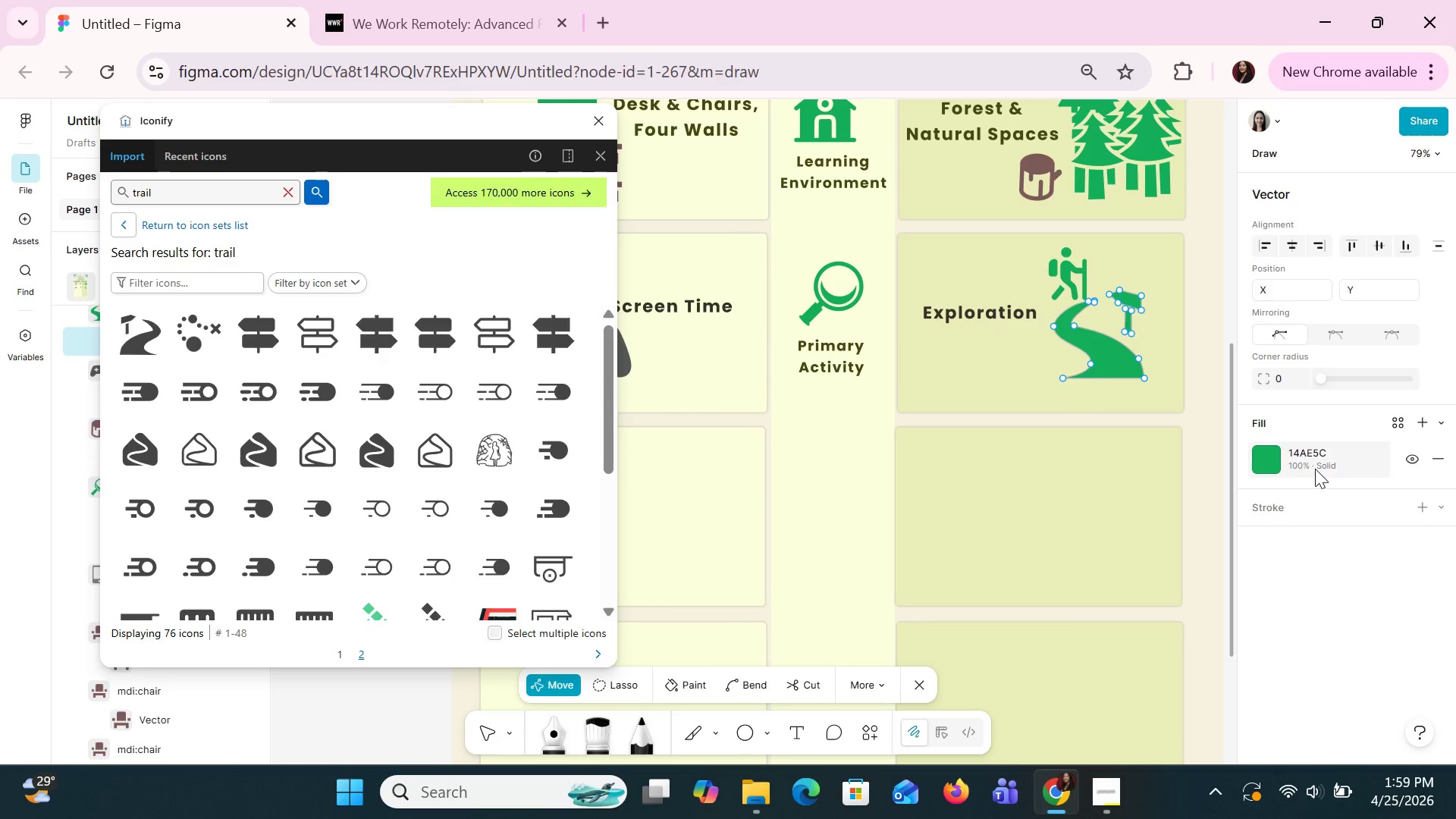 
left_click([1259, 450])
 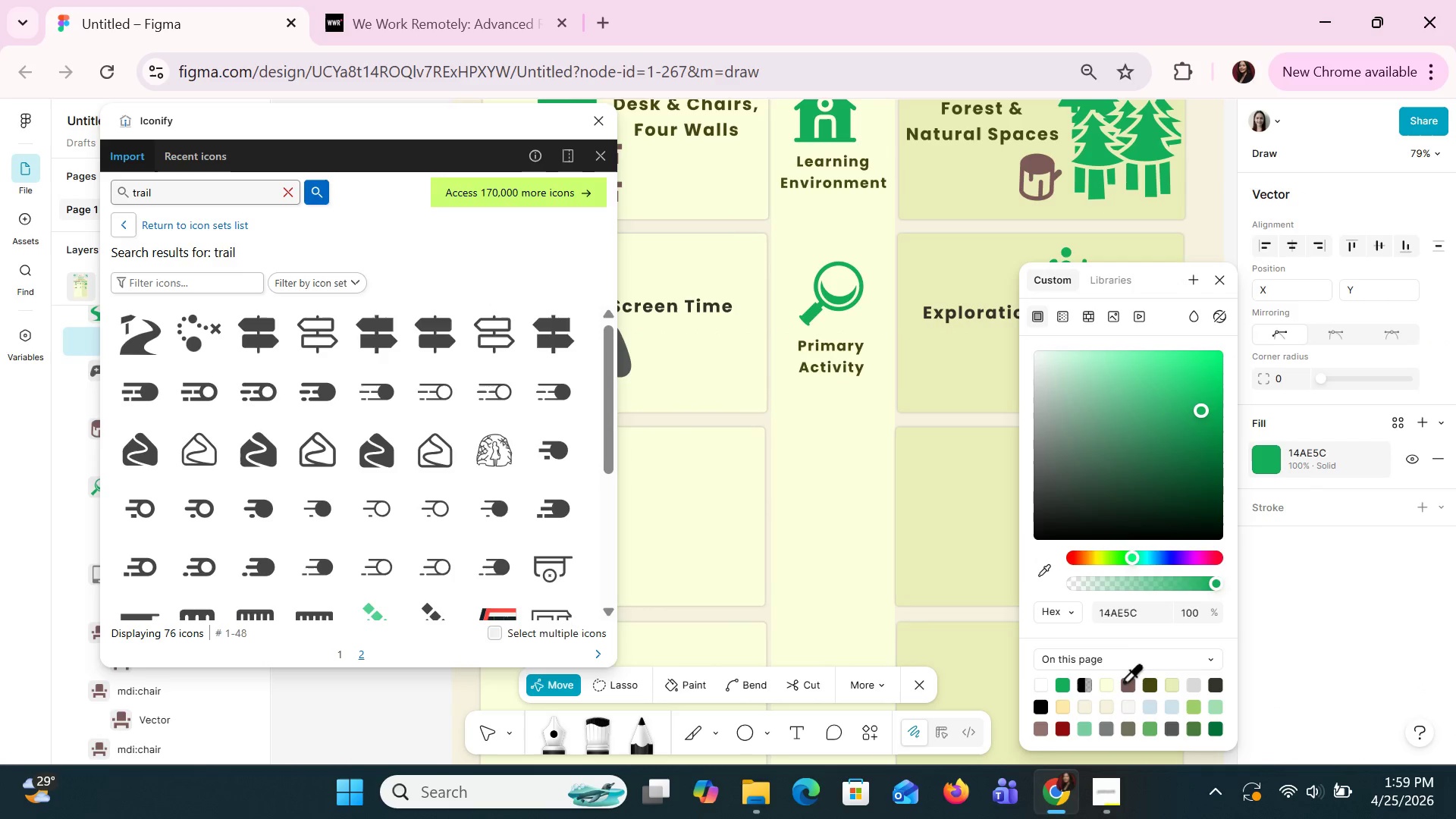 
left_click([1125, 684])
 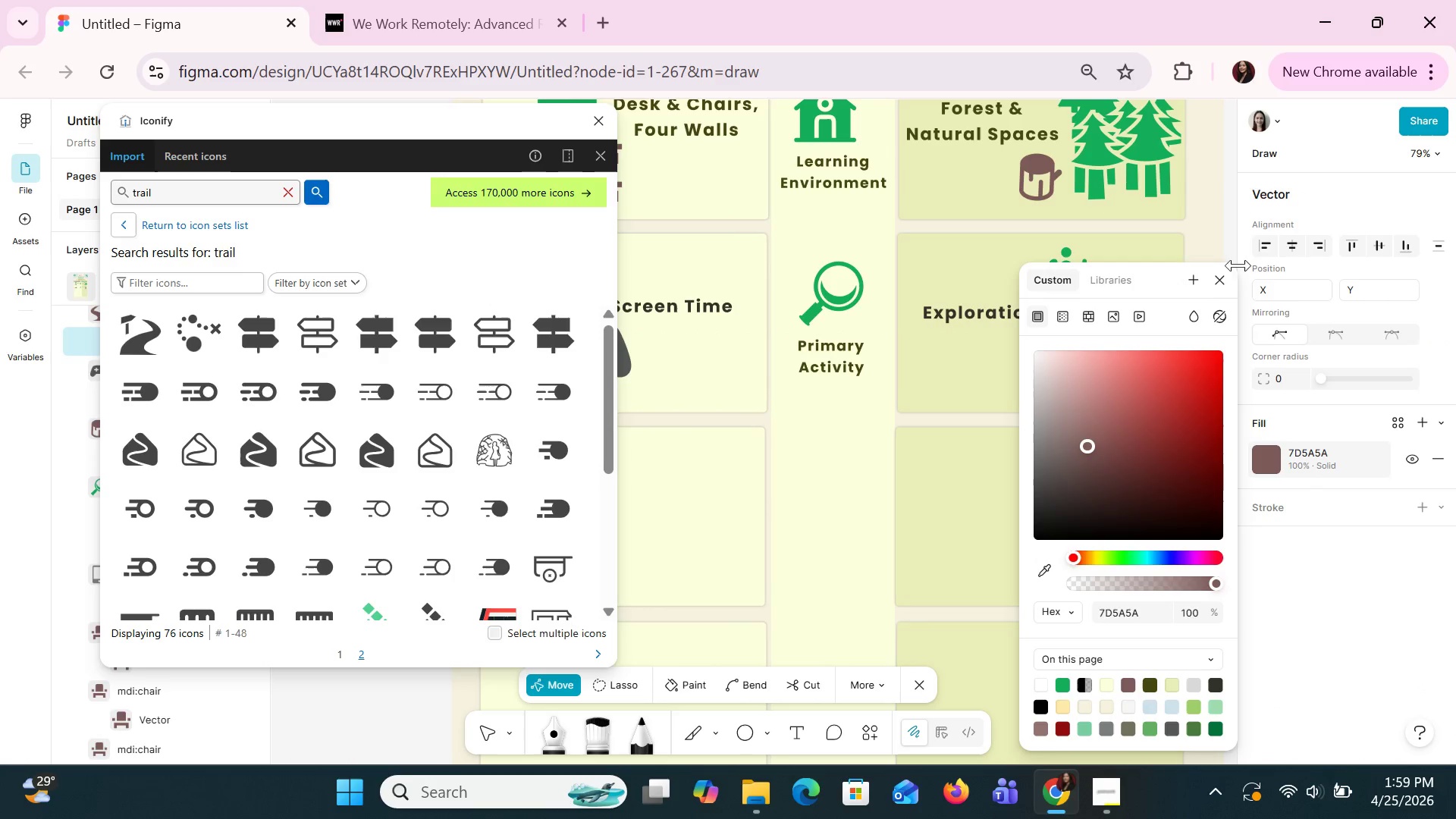 
left_click([1223, 284])
 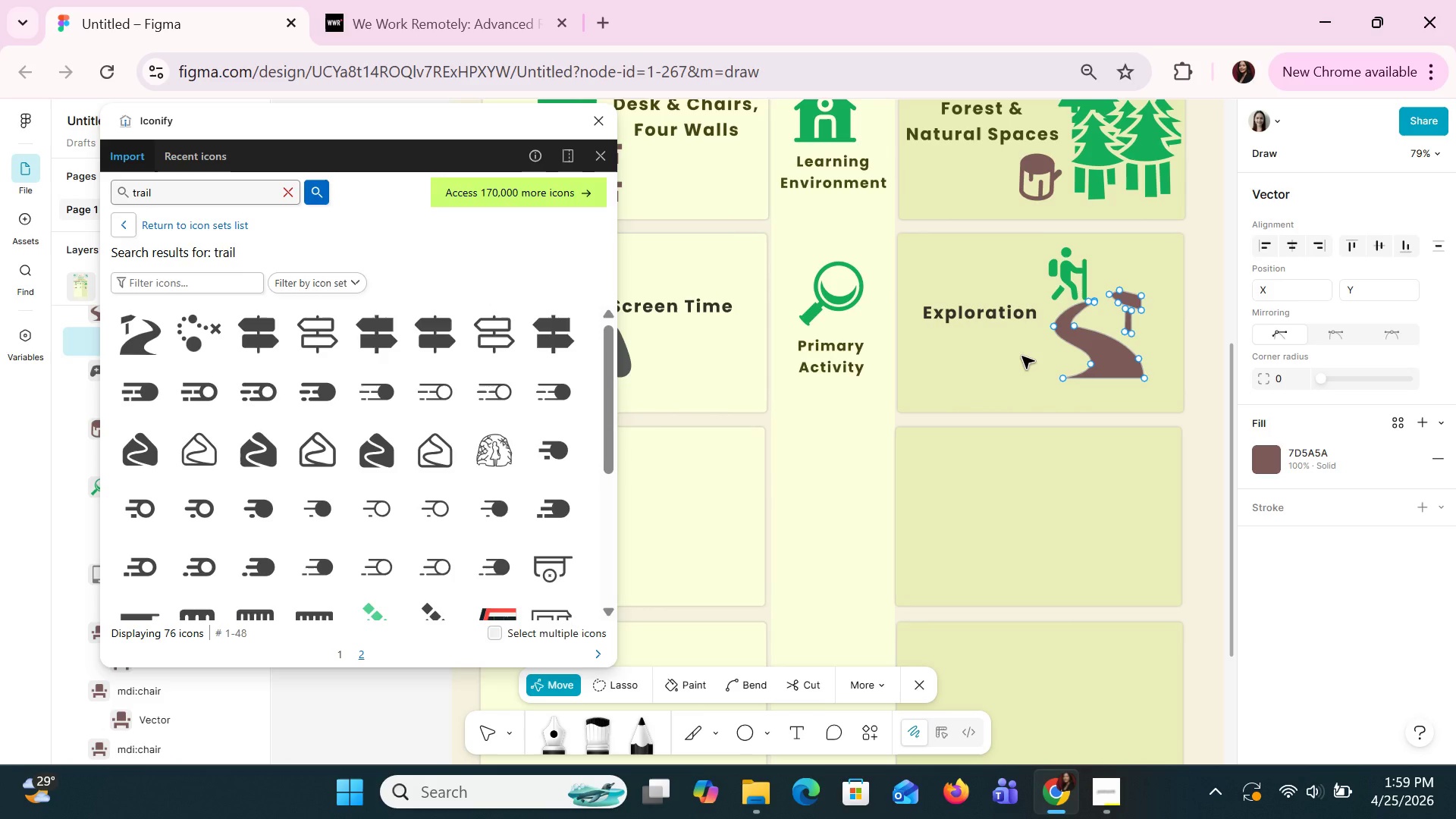 
wait(5.36)
 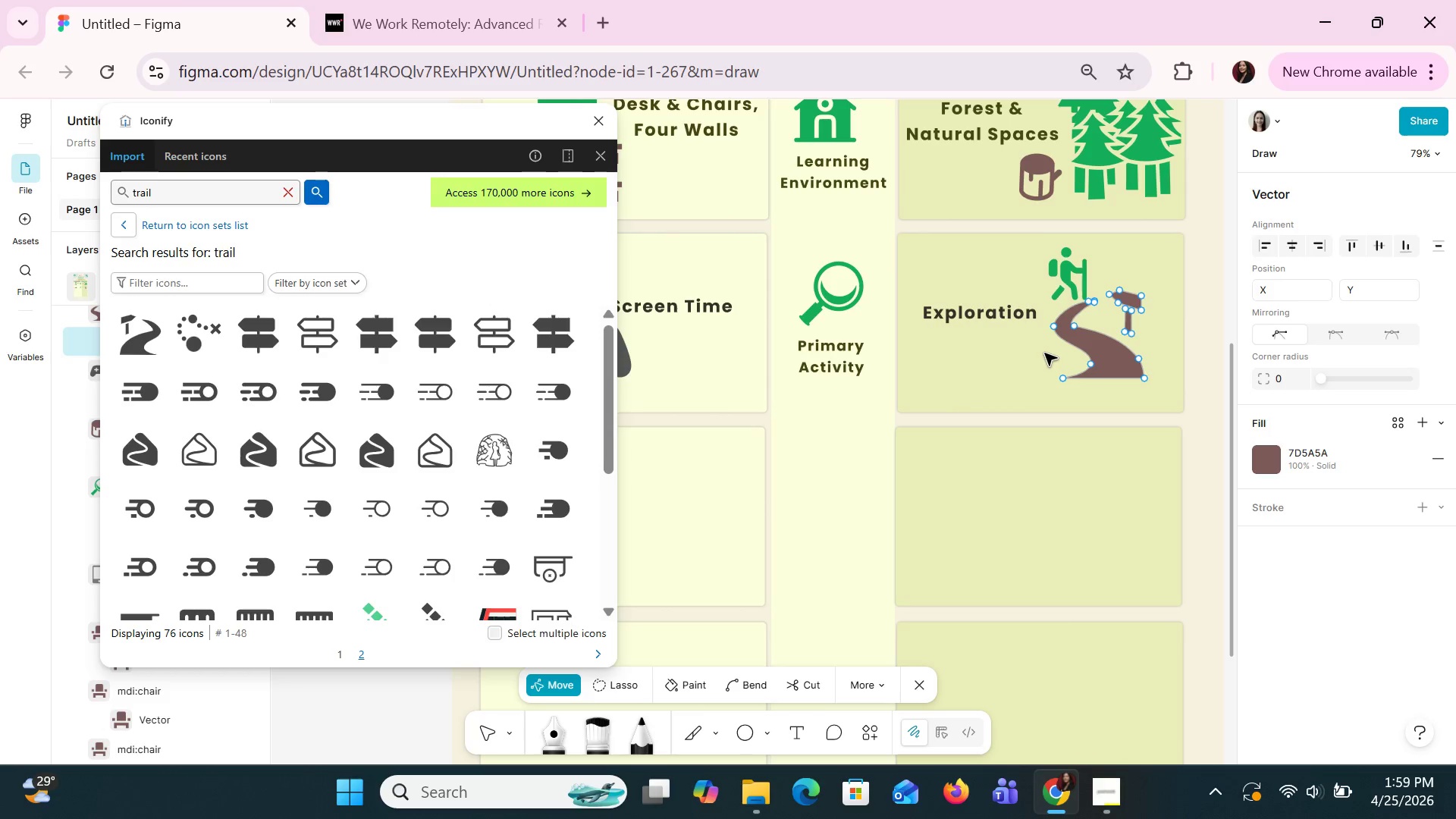 
left_click([1072, 276])
 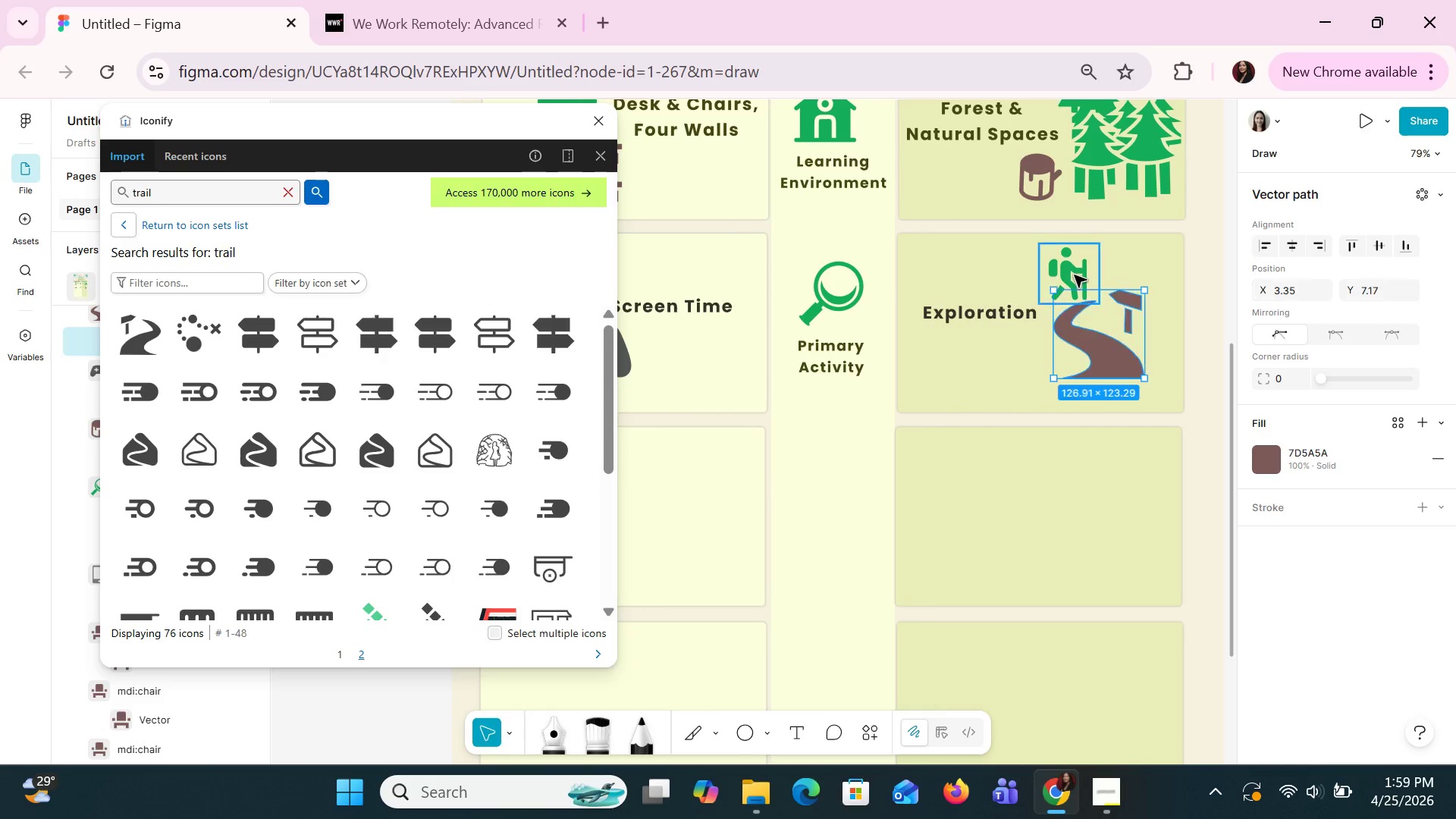 
triple_click([1074, 275])
 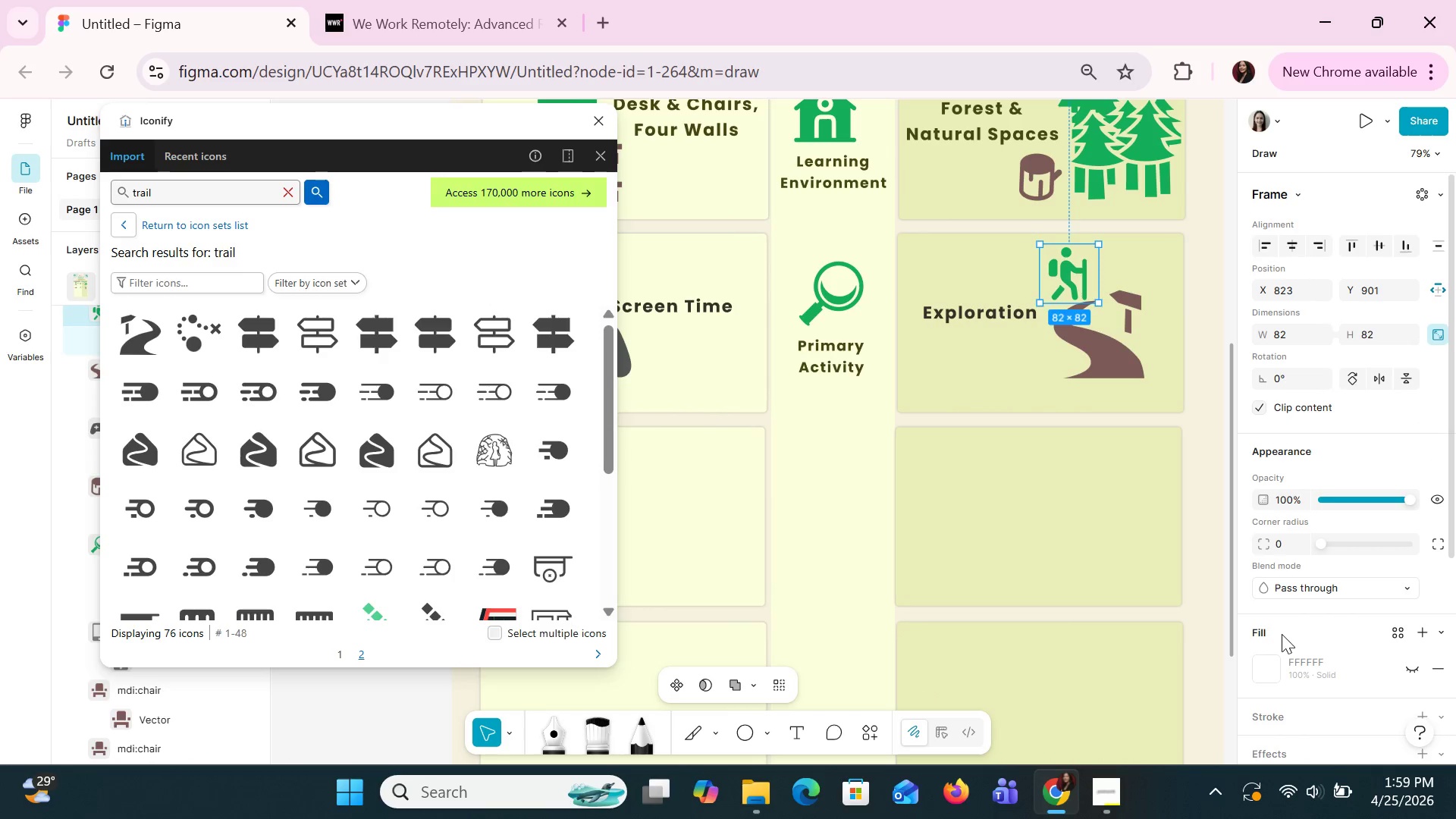 
scroll: coordinate [1301, 636], scroll_direction: down, amount: 1.0
 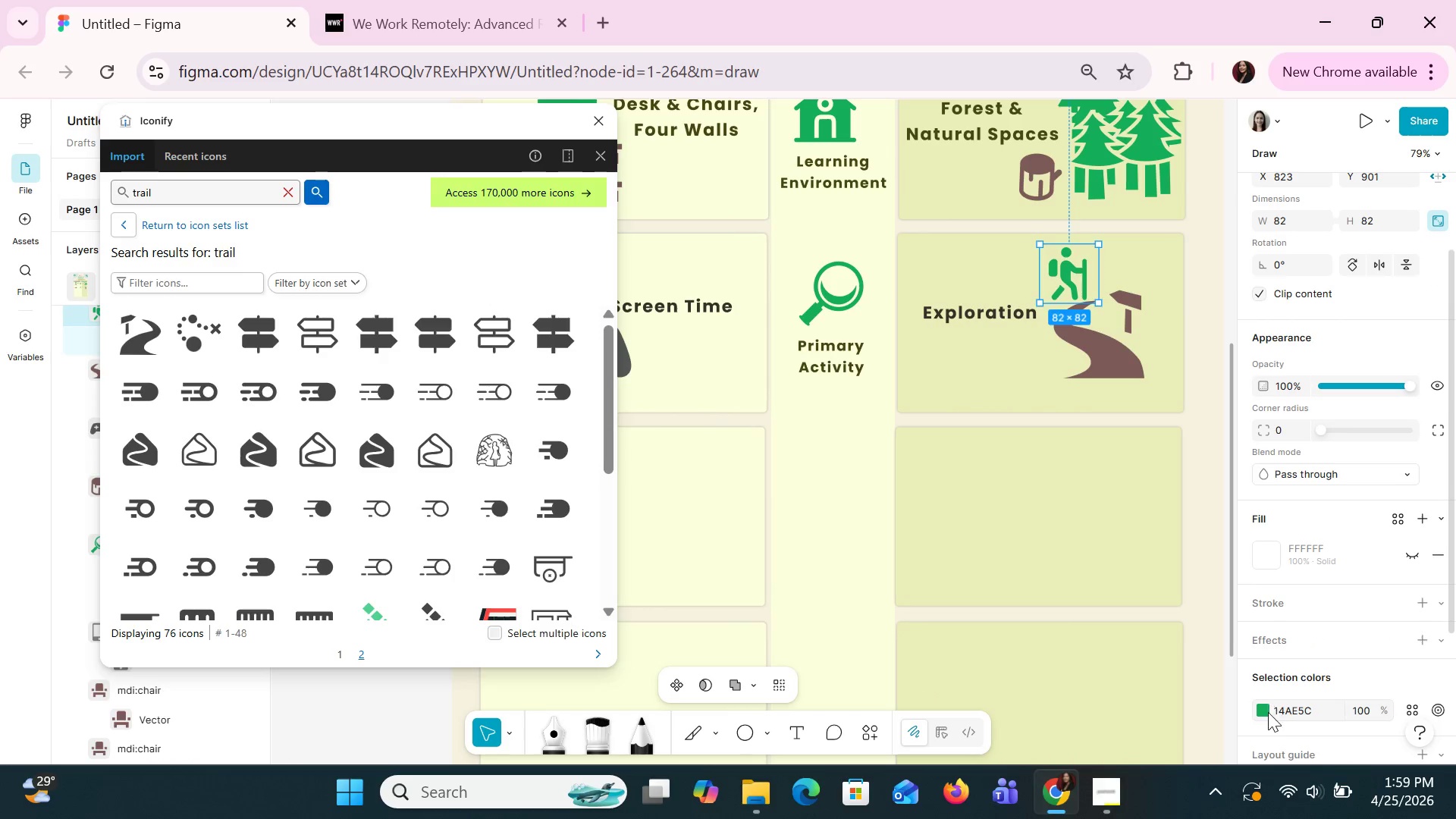 
left_click([1266, 715])
 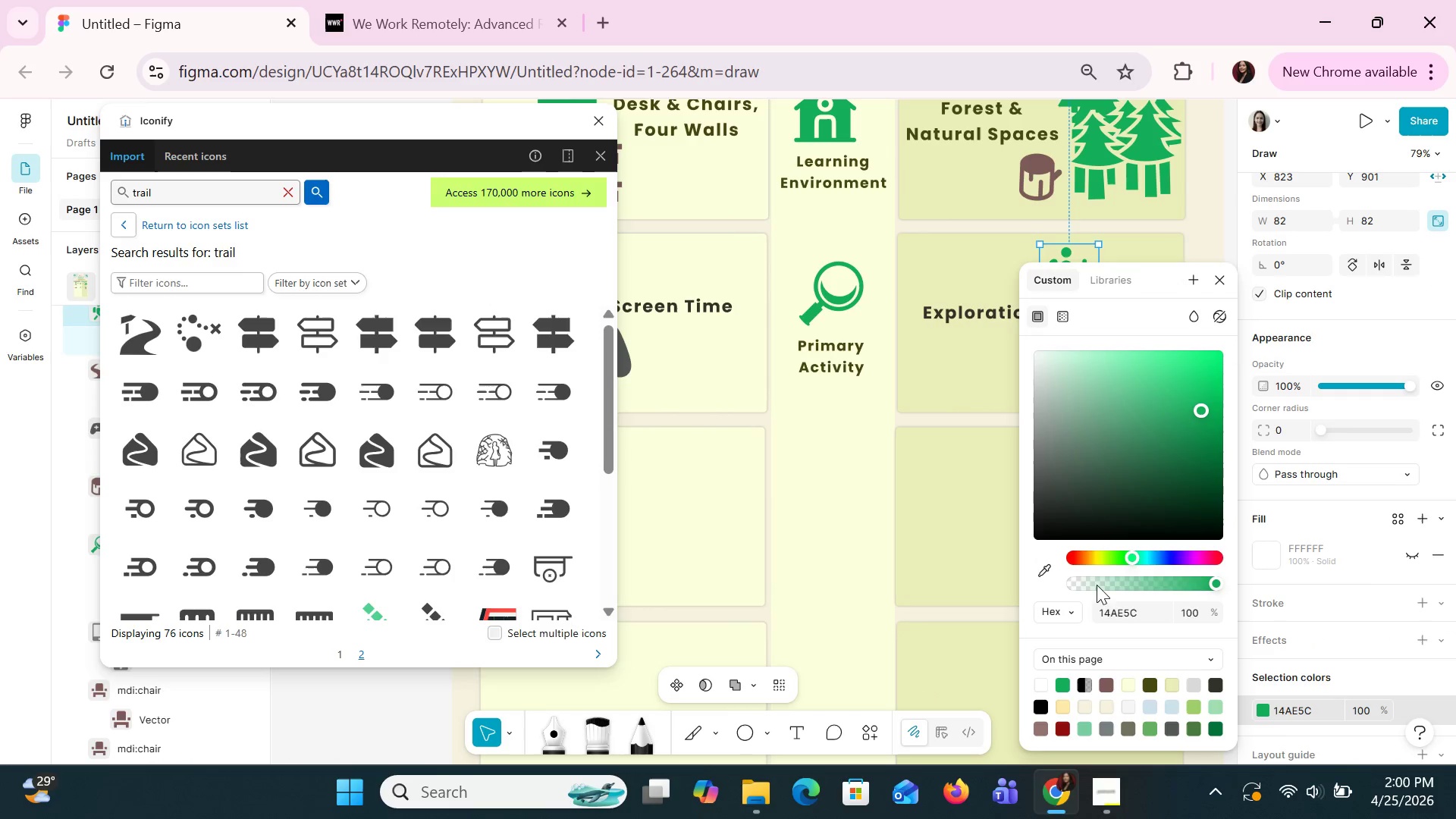 
left_click([1096, 560])
 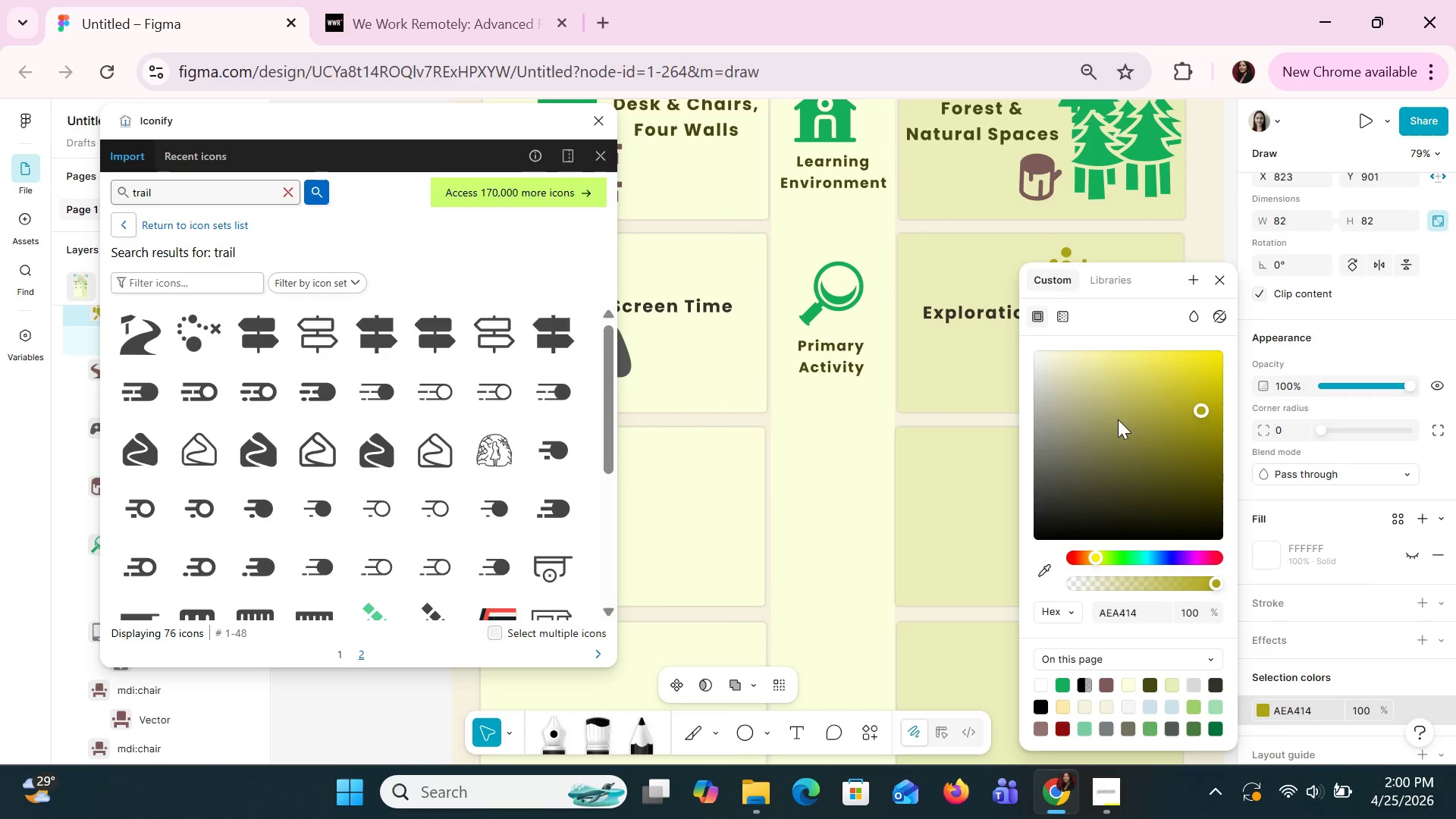 
left_click([1118, 419])
 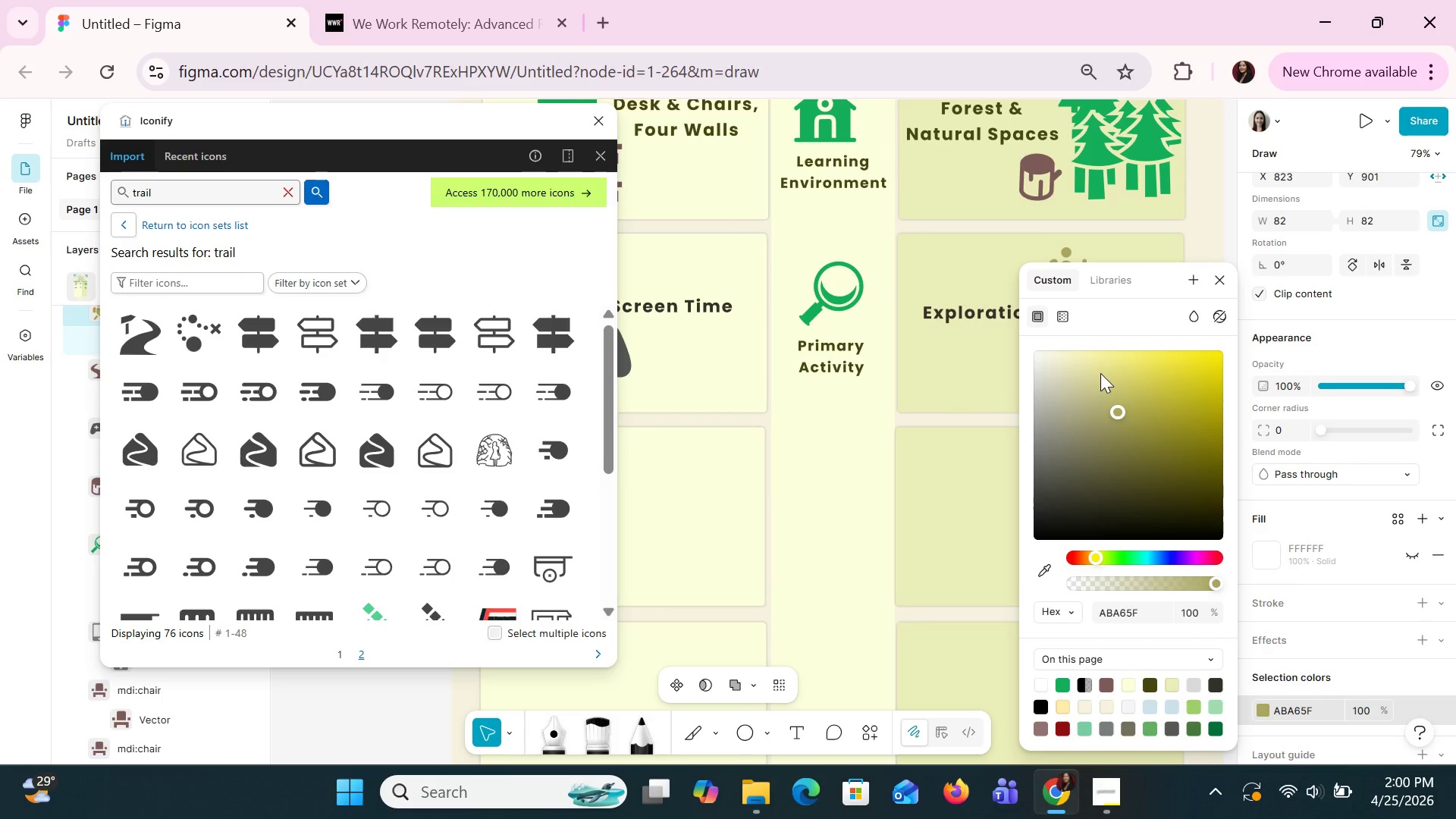 
left_click([1100, 373])
 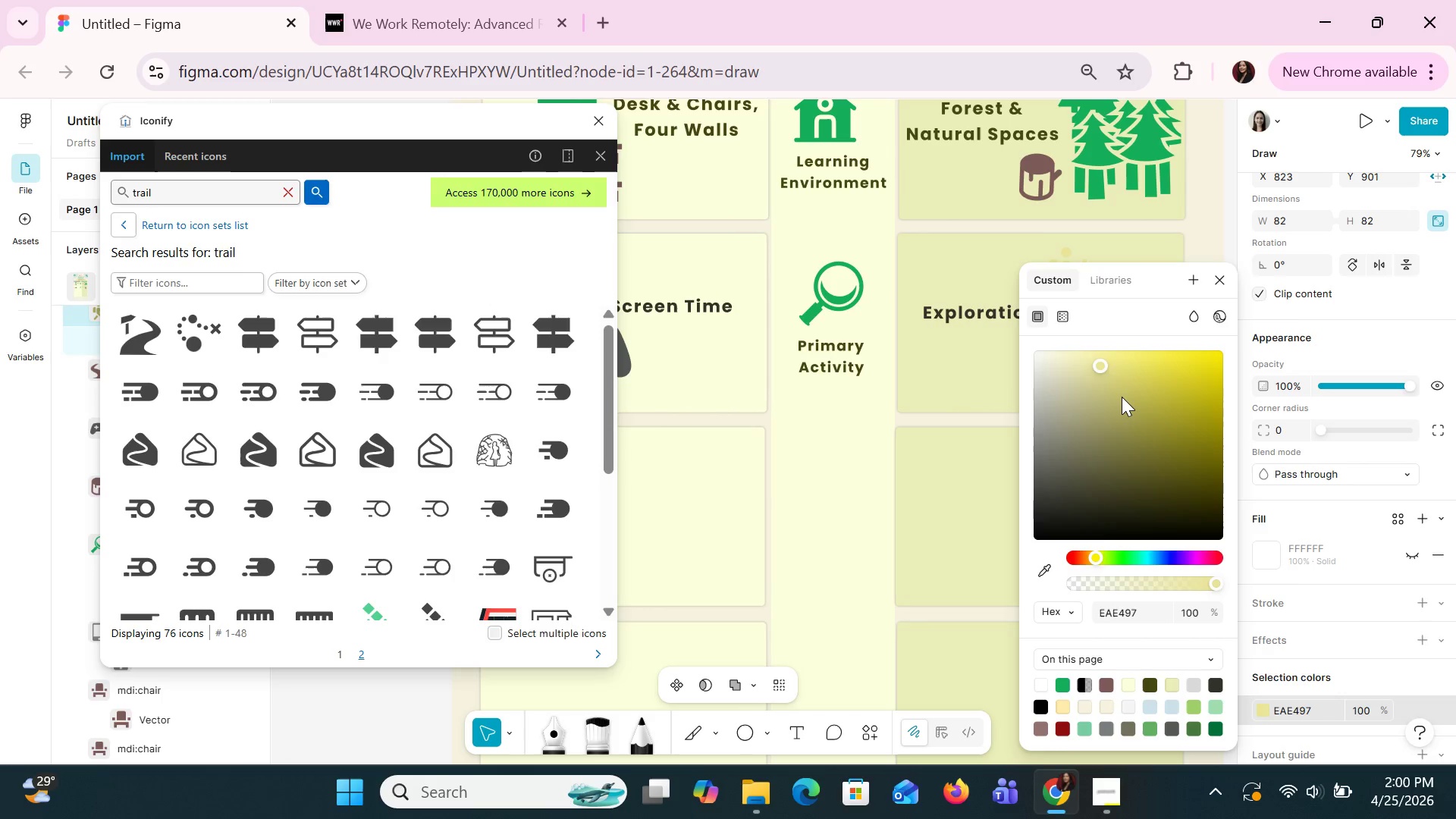 
left_click_drag(start_coordinate=[1122, 398], to_coordinate=[1107, 431])
 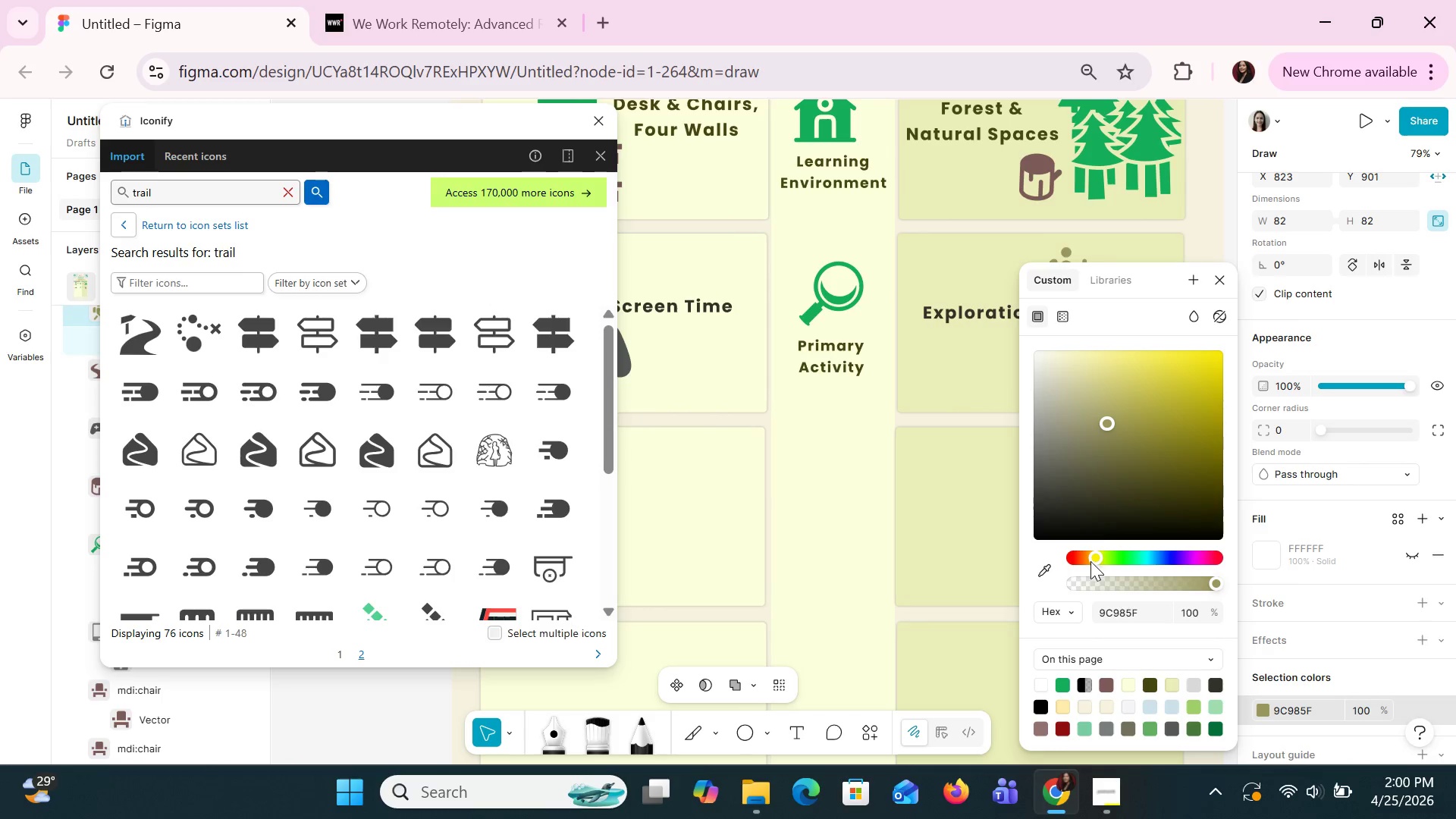 
left_click([1089, 559])
 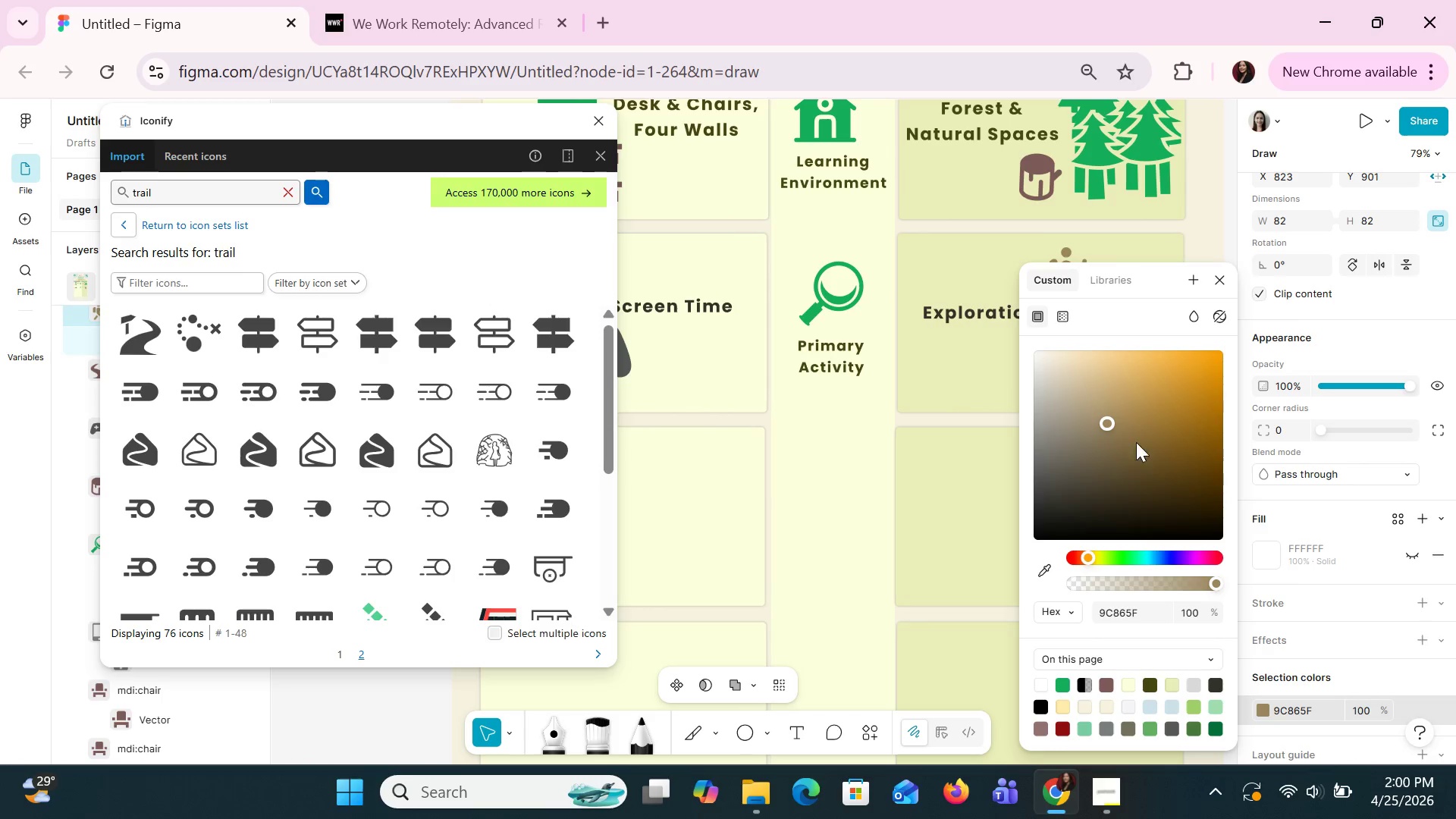 
left_click([1158, 366])
 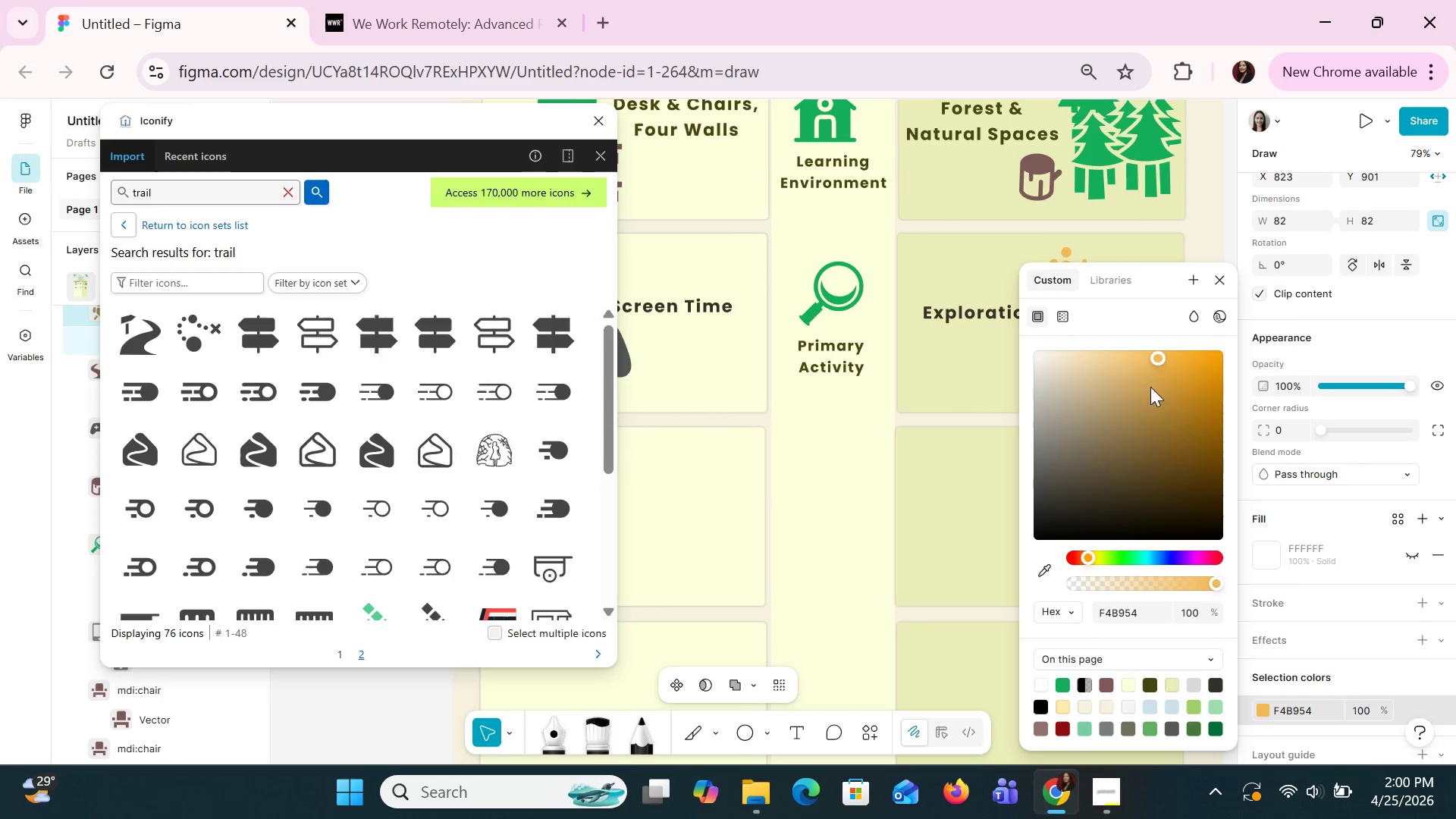 
left_click([1149, 390])
 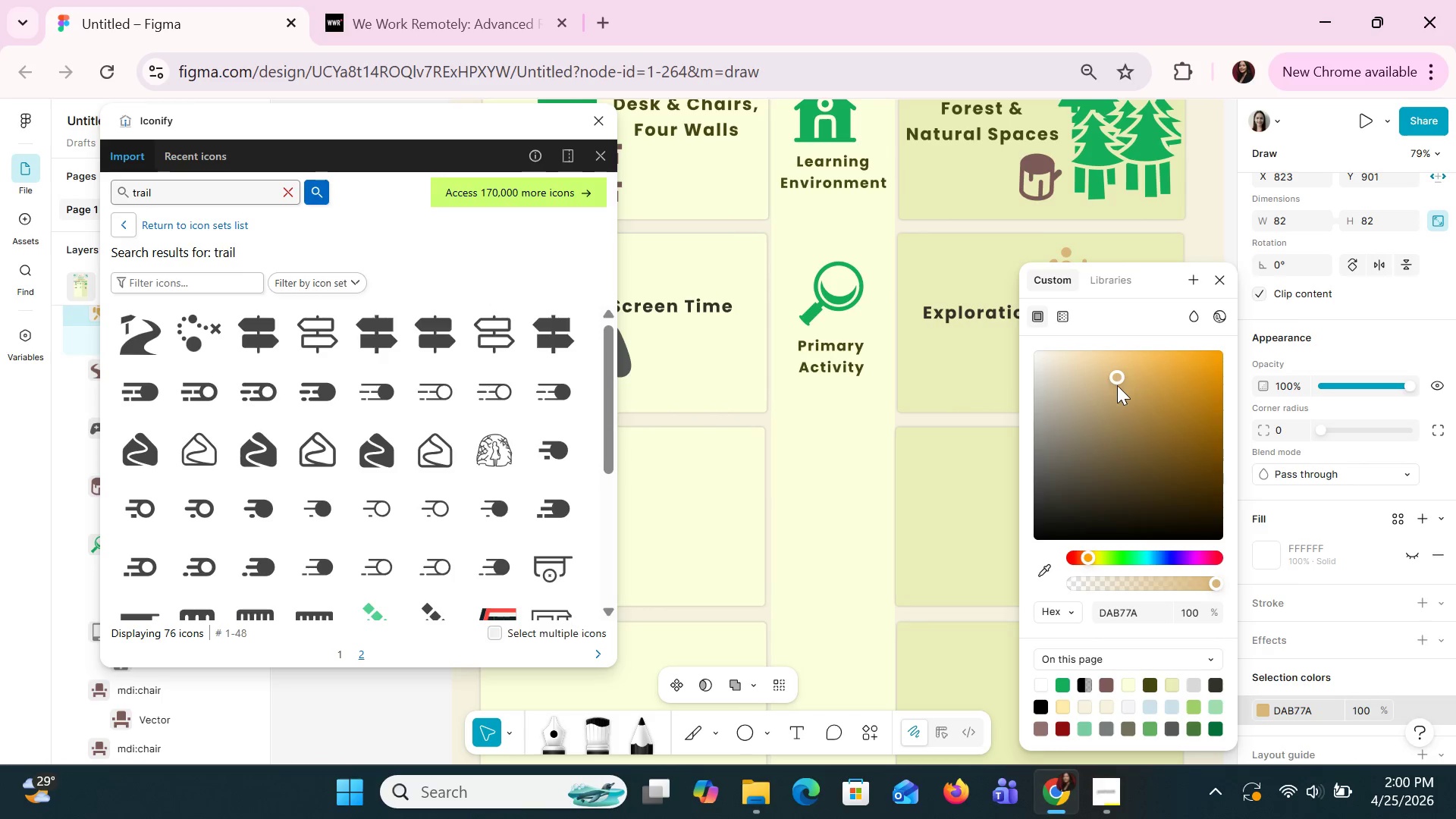 
left_click([1114, 410])
 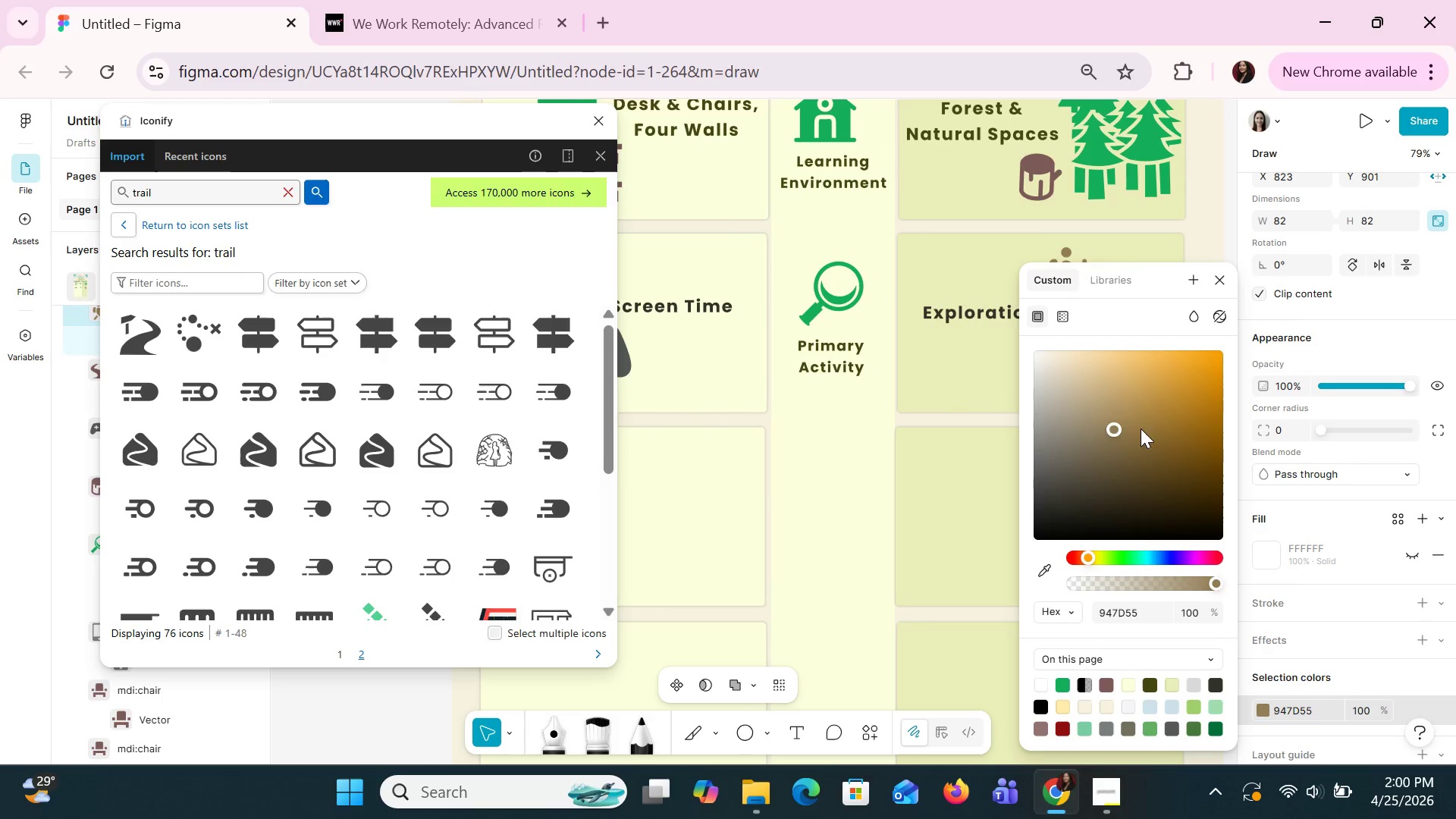 
double_click([1150, 426])
 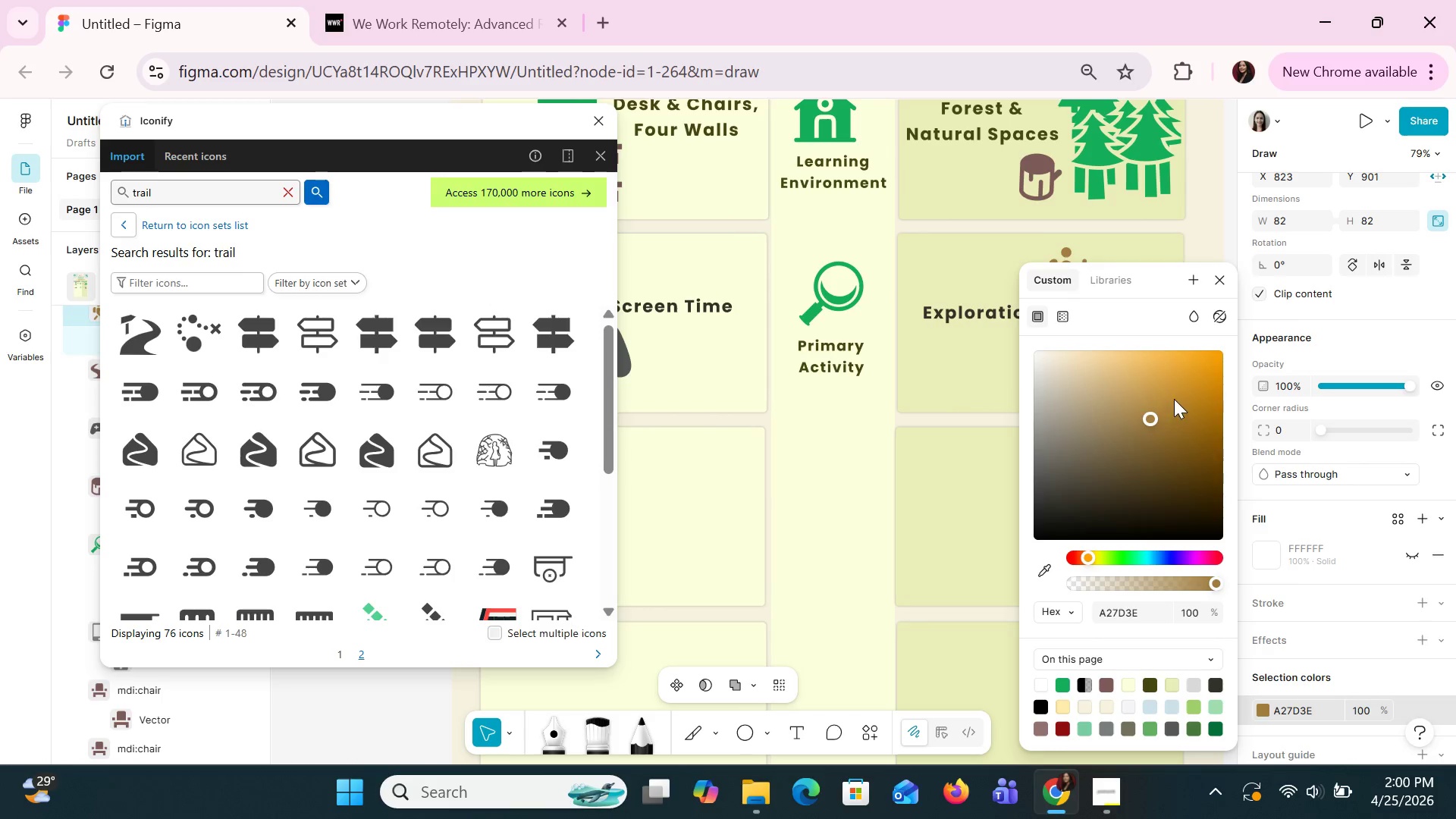 
left_click([1175, 399])
 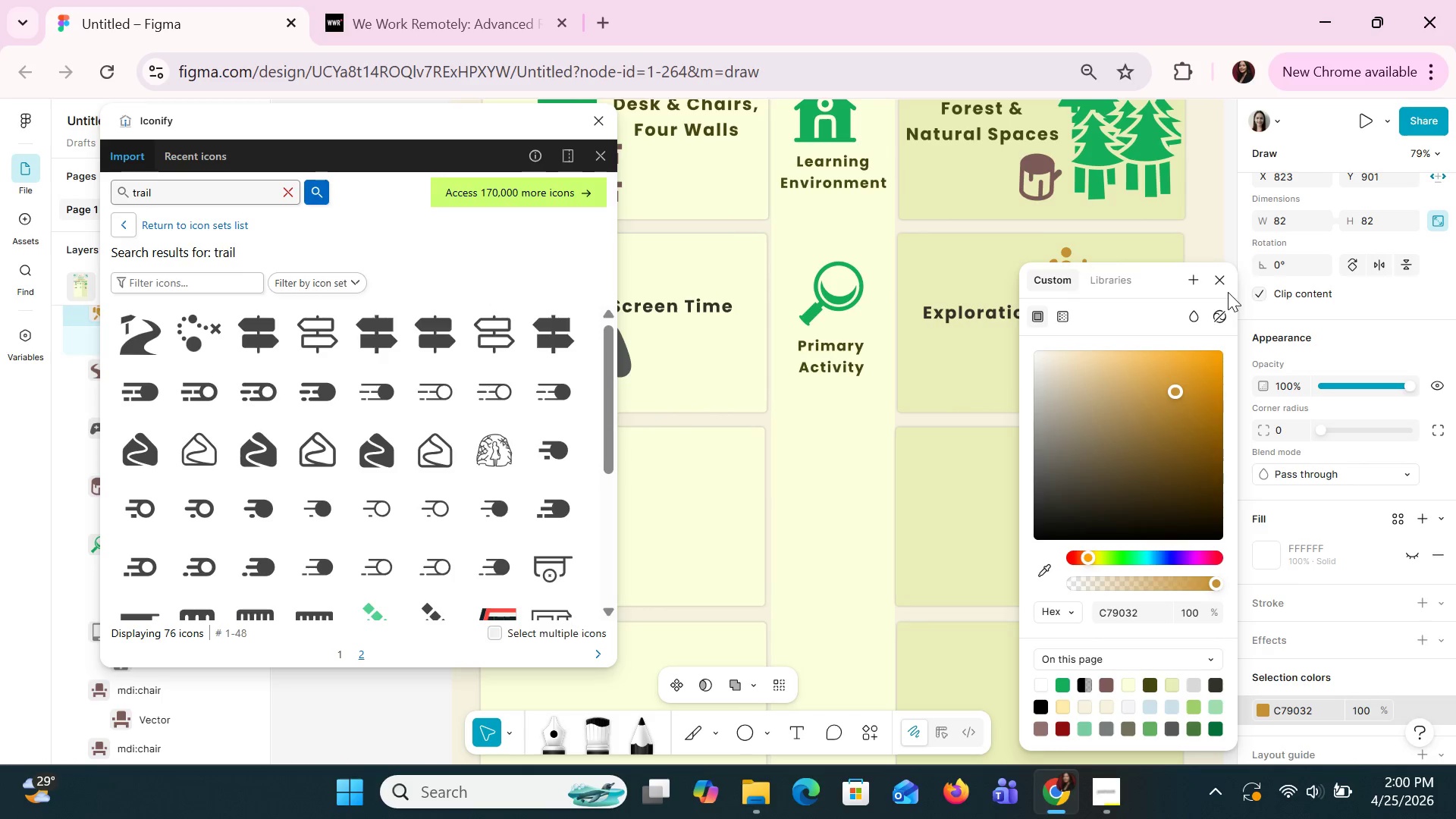 
left_click([1215, 279])
 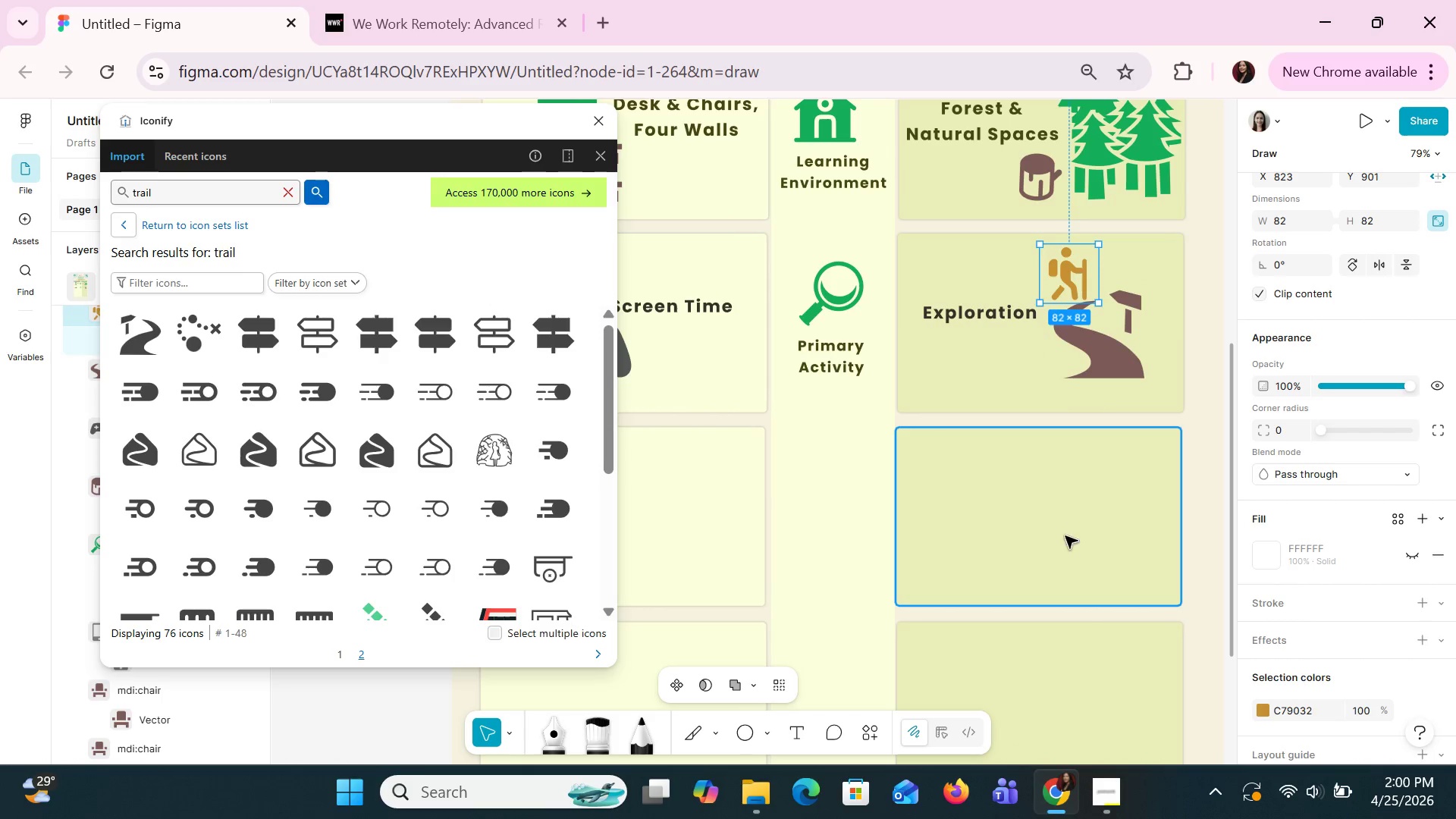 
left_click([1065, 535])
 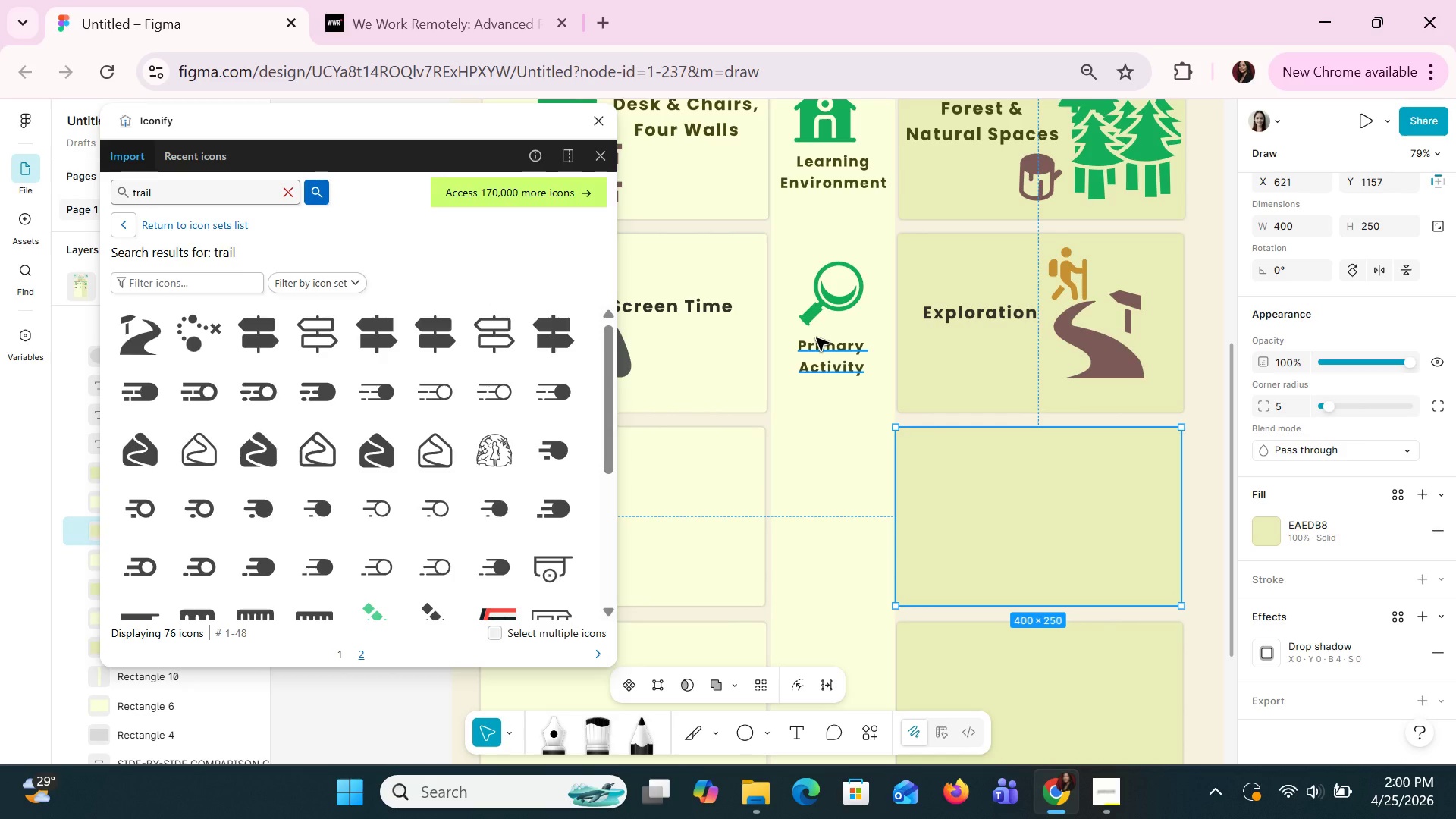 
wait(7.72)
 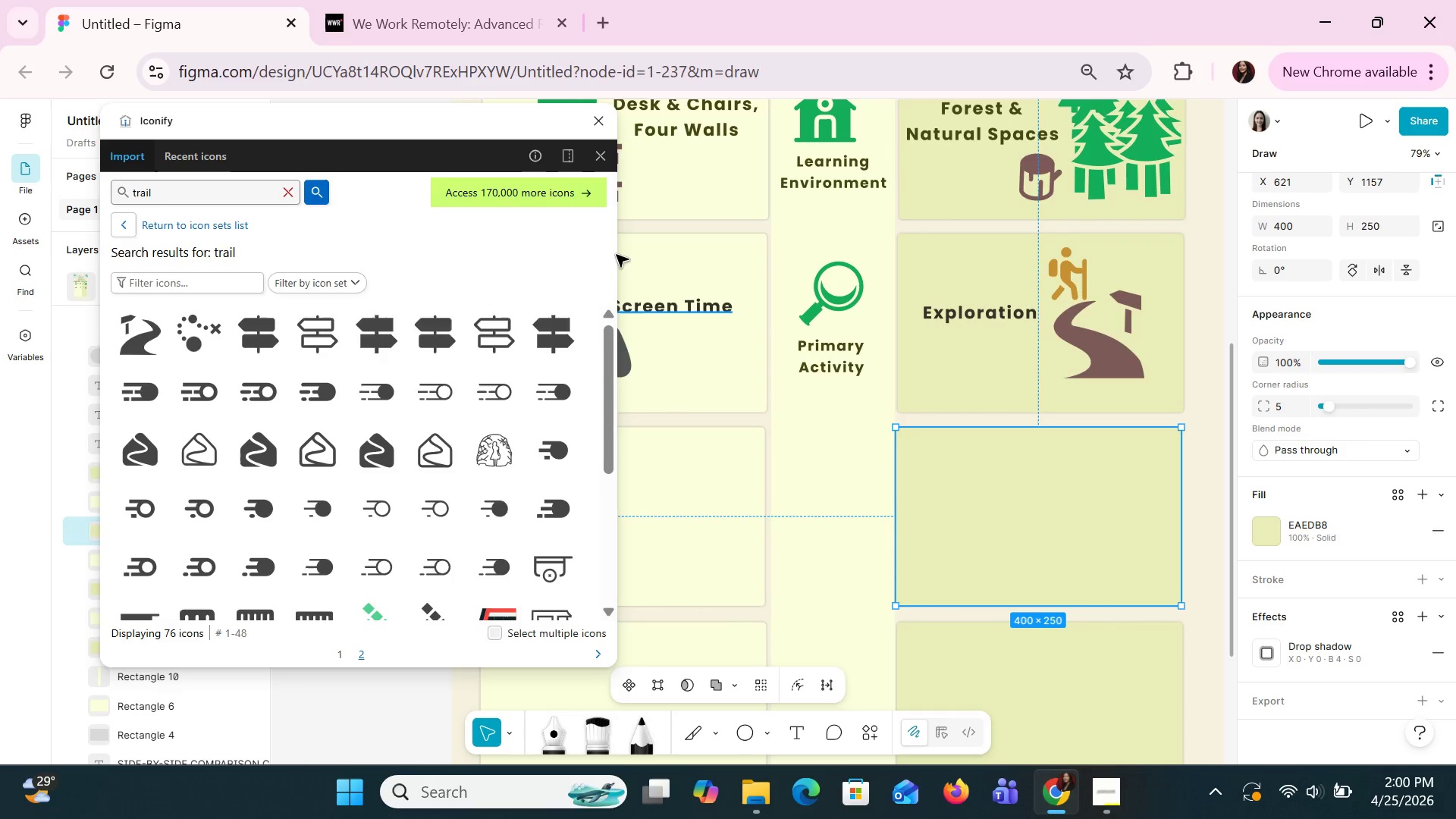 
left_click([601, 124])
 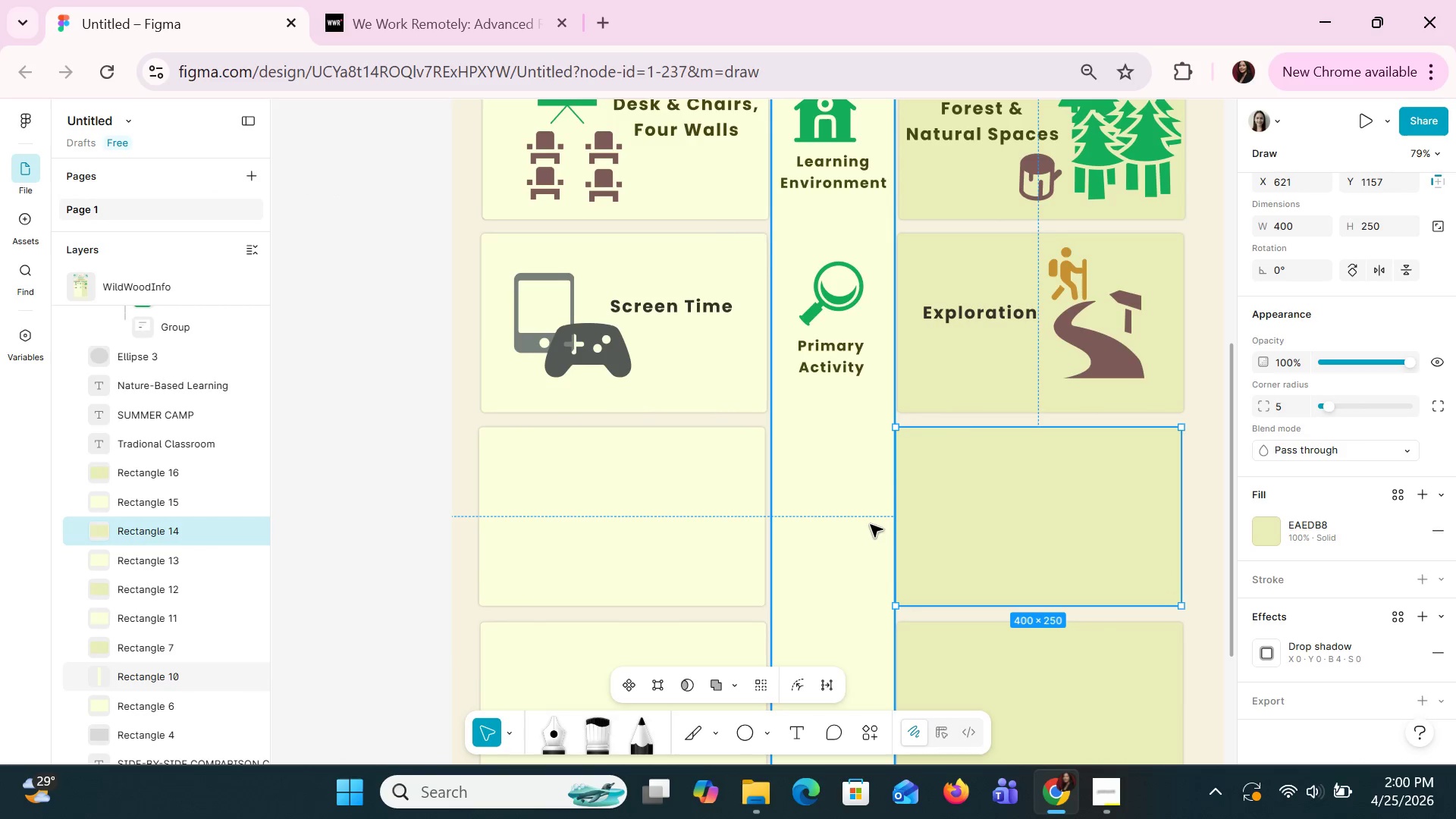 
left_click([870, 524])
 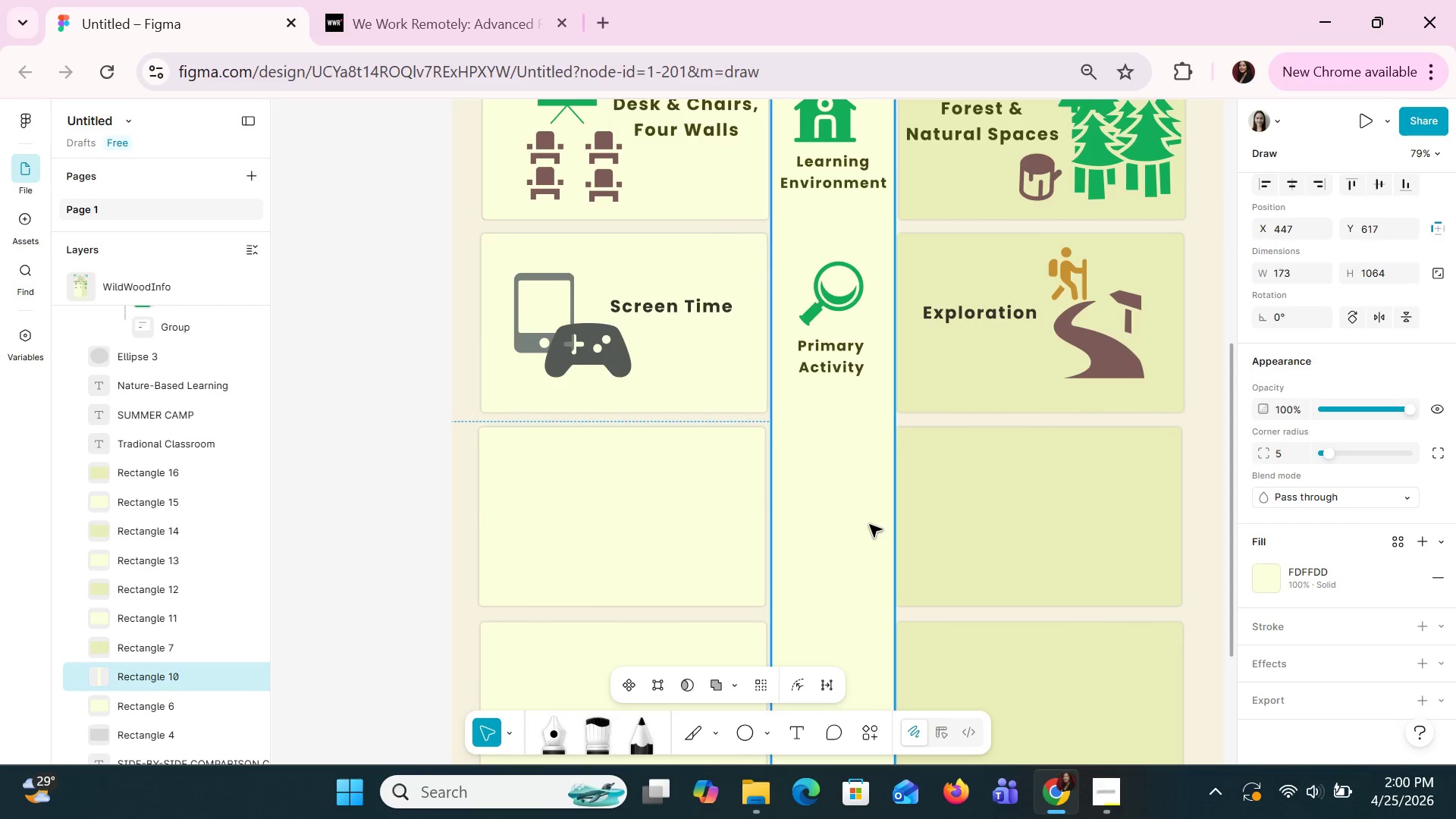 
hold_key(key=ControlLeft, duration=0.7)
scroll: coordinate [869, 524], scroll_direction: down, amount: 2.0
 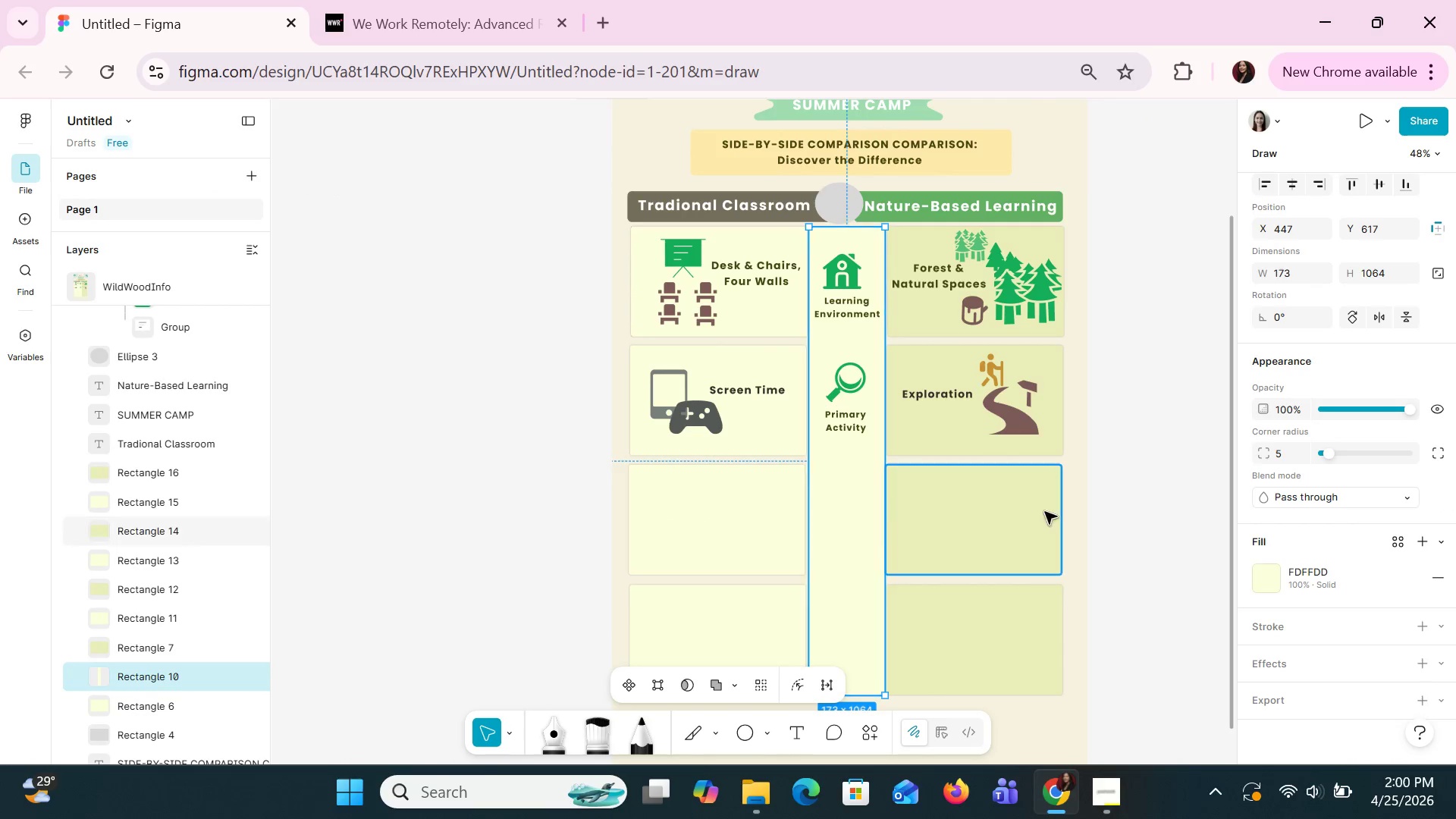 
left_click([1126, 491])
 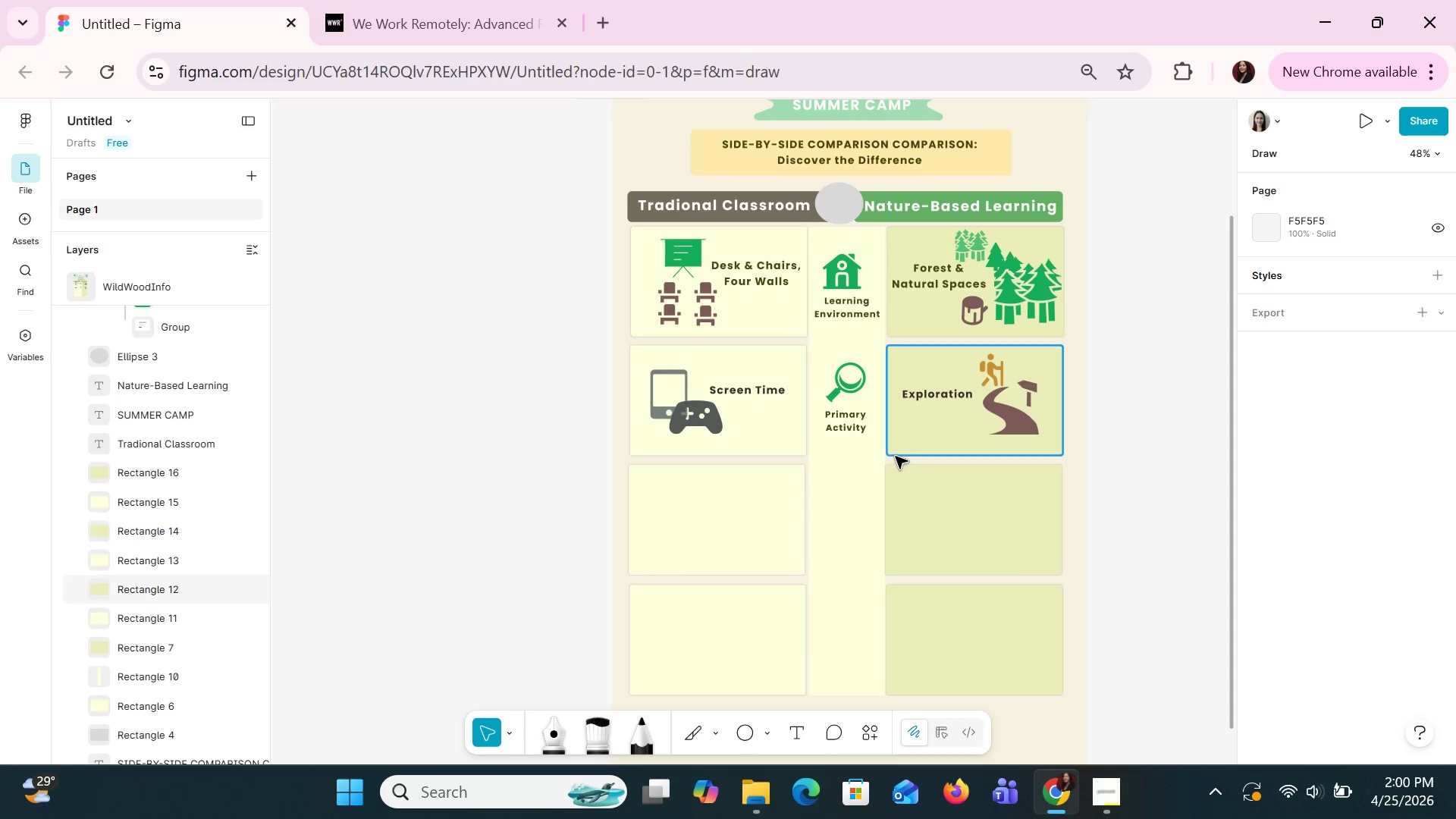 
hold_key(key=ControlLeft, duration=1.11)
scroll: coordinate [895, 454], scroll_direction: up, amount: 2.0
 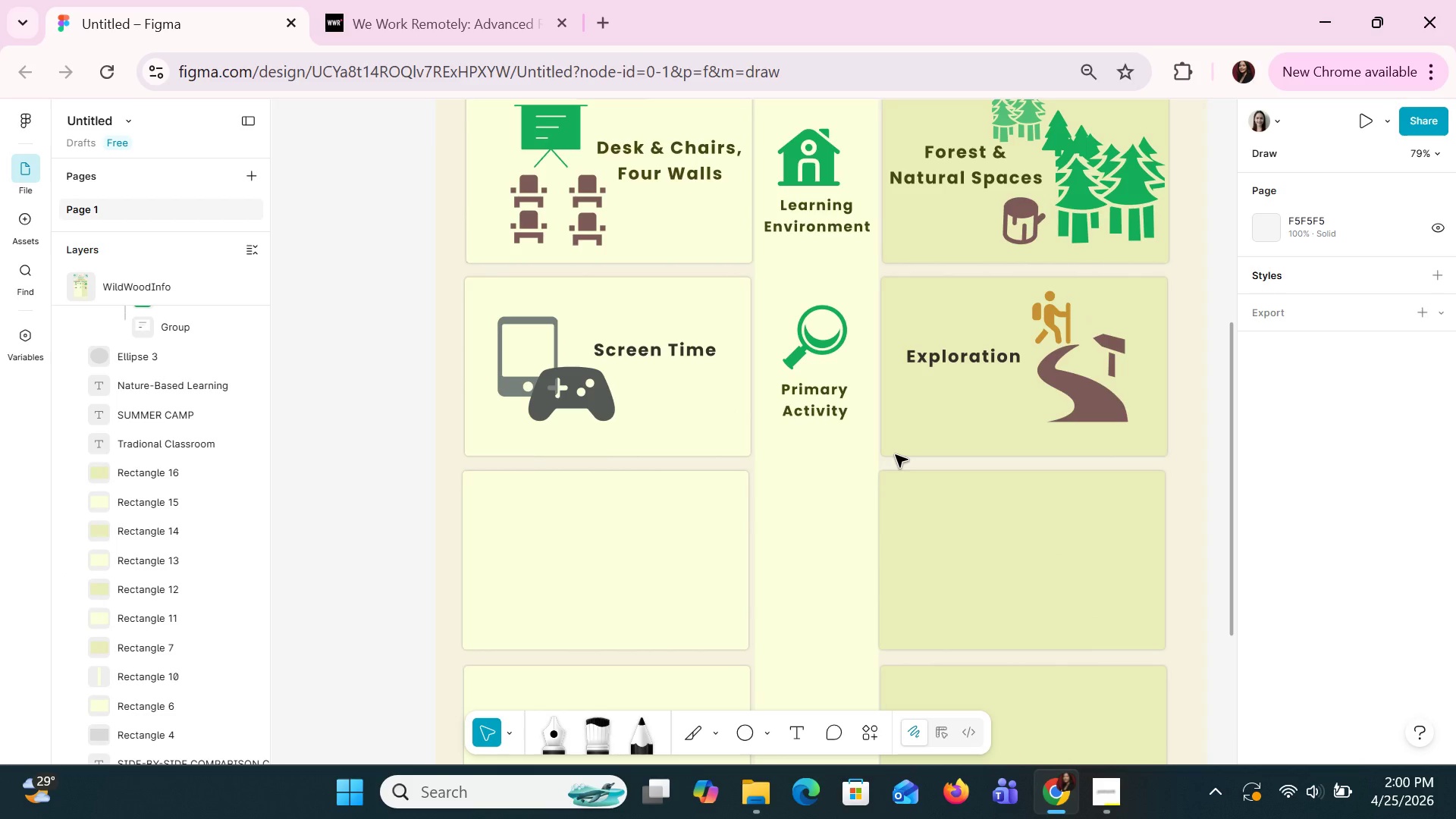 
key(Alt+AltLeft)
 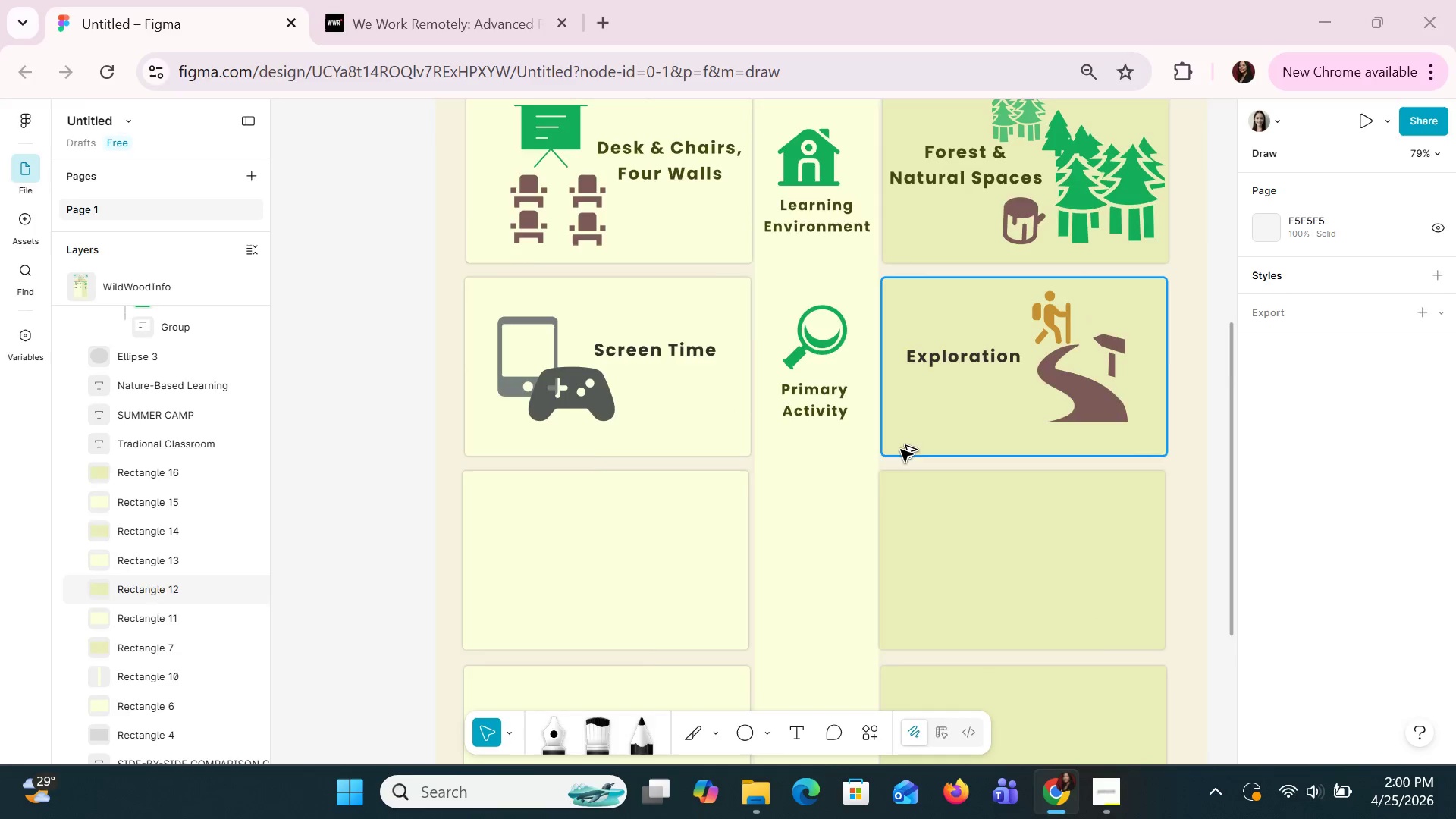 
key(Alt+Tab)